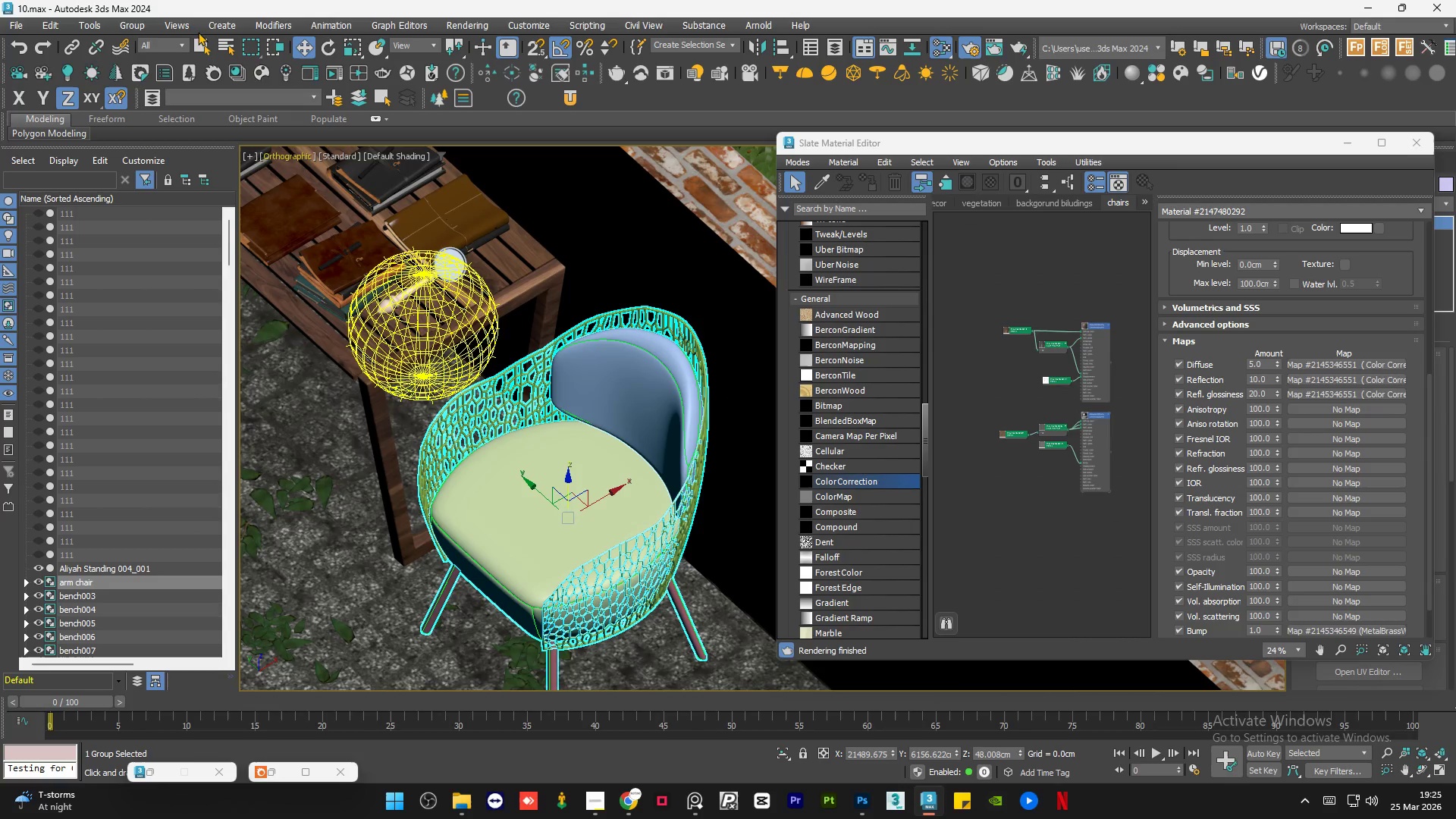 
left_click([144, 25])
 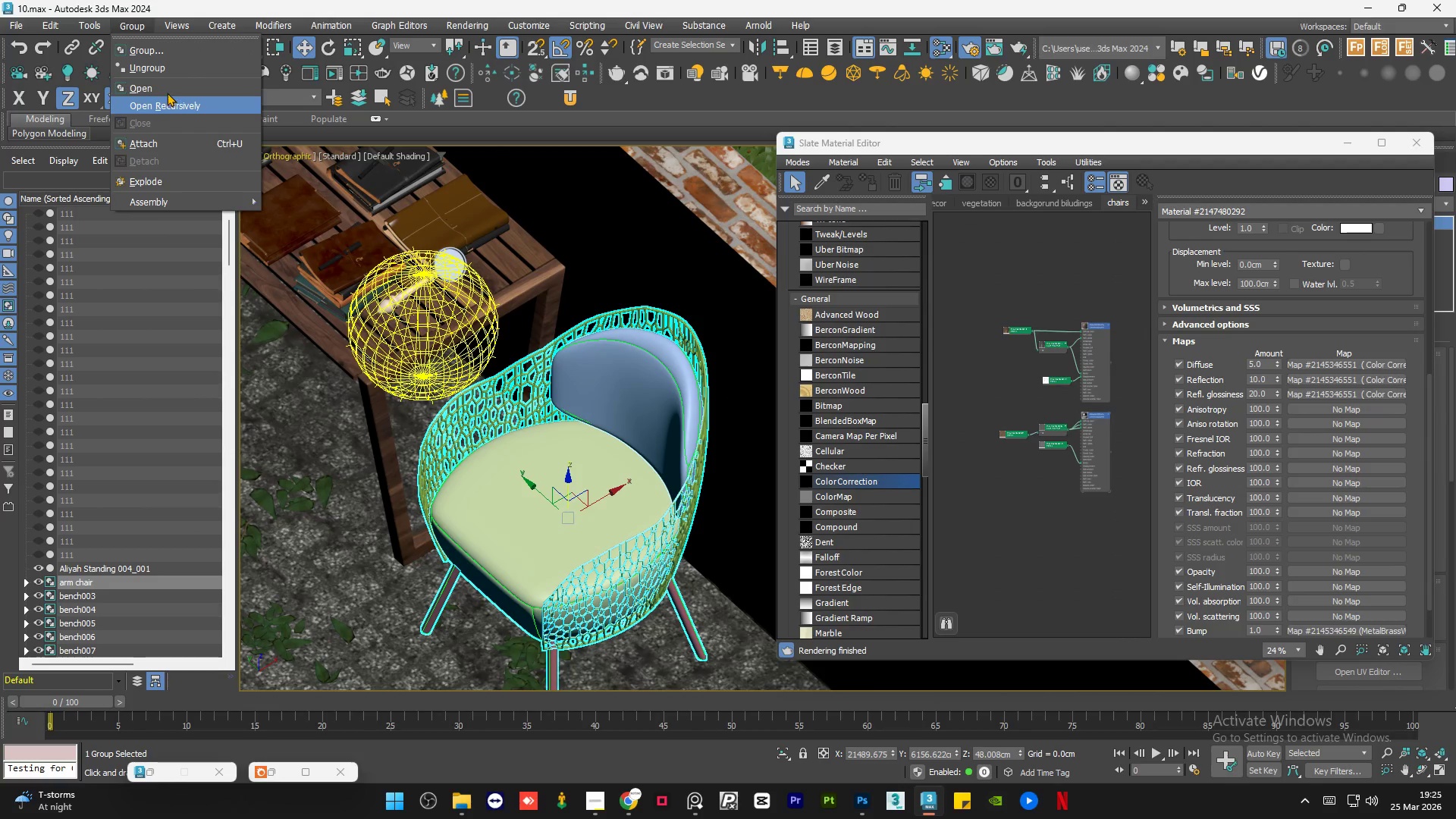 
left_click([167, 93])
 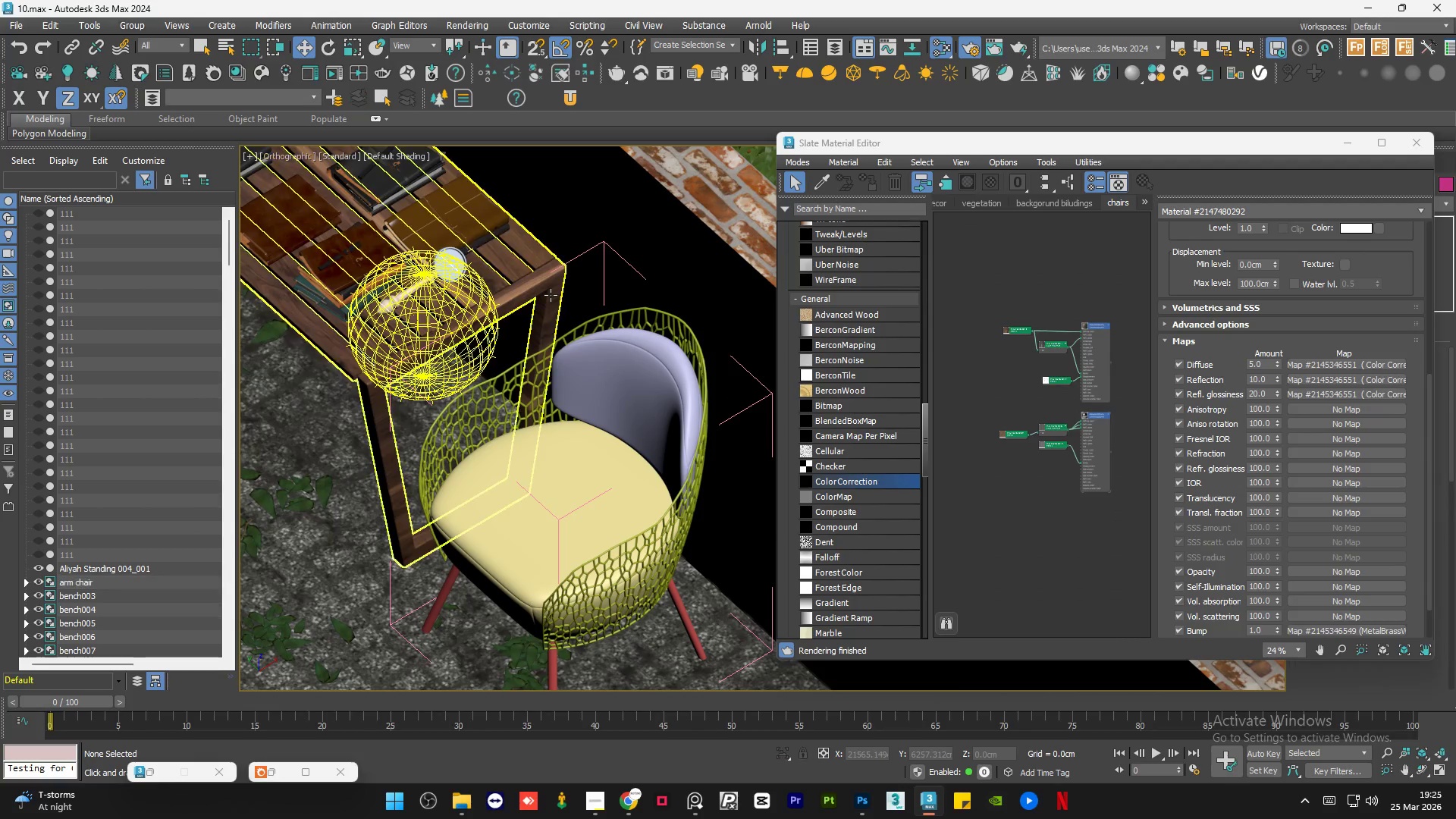 
hold_key(key=AltLeft, duration=0.72)
 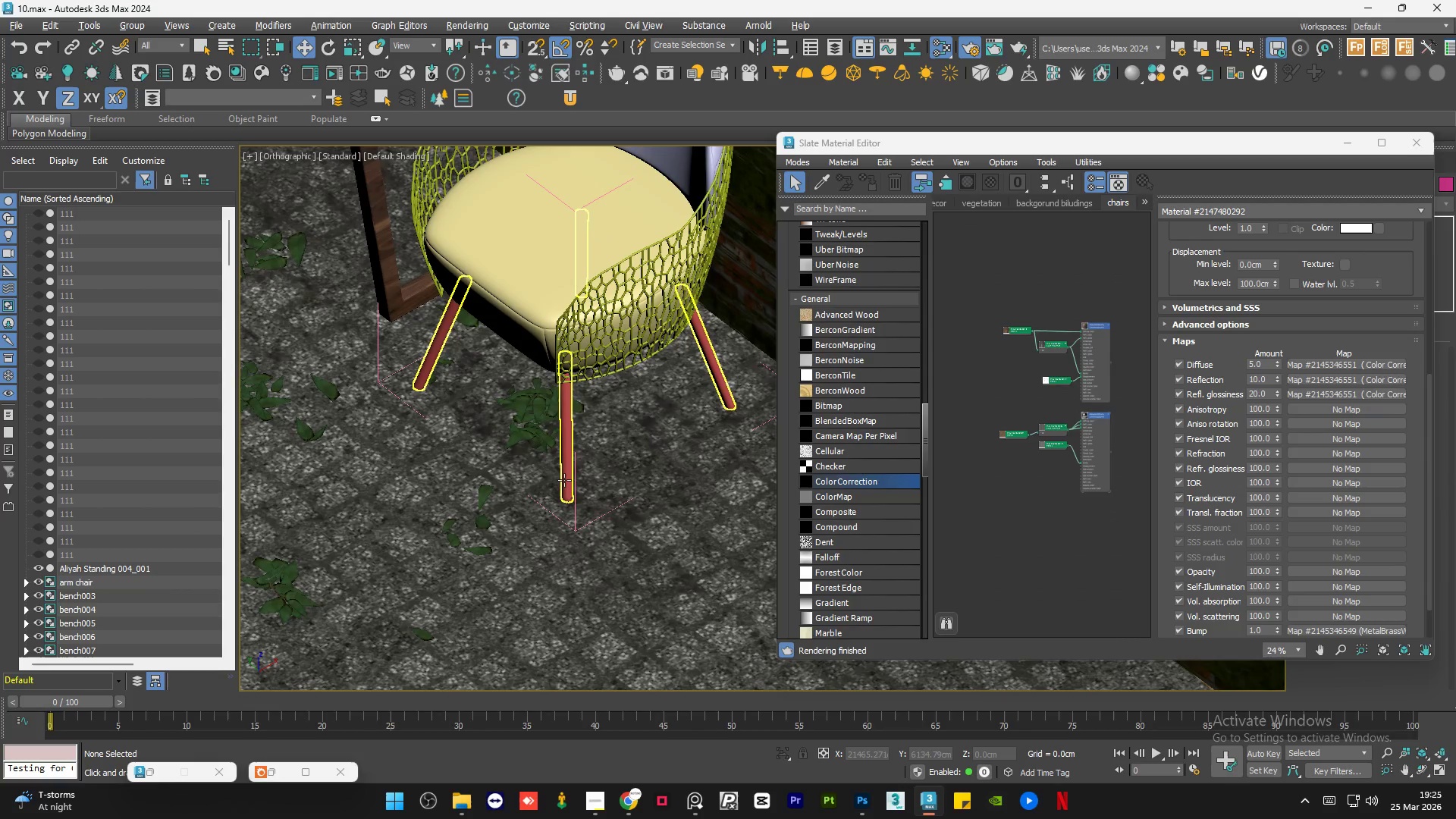 
scroll: coordinate [551, 295], scroll_direction: down, amount: 2.0
 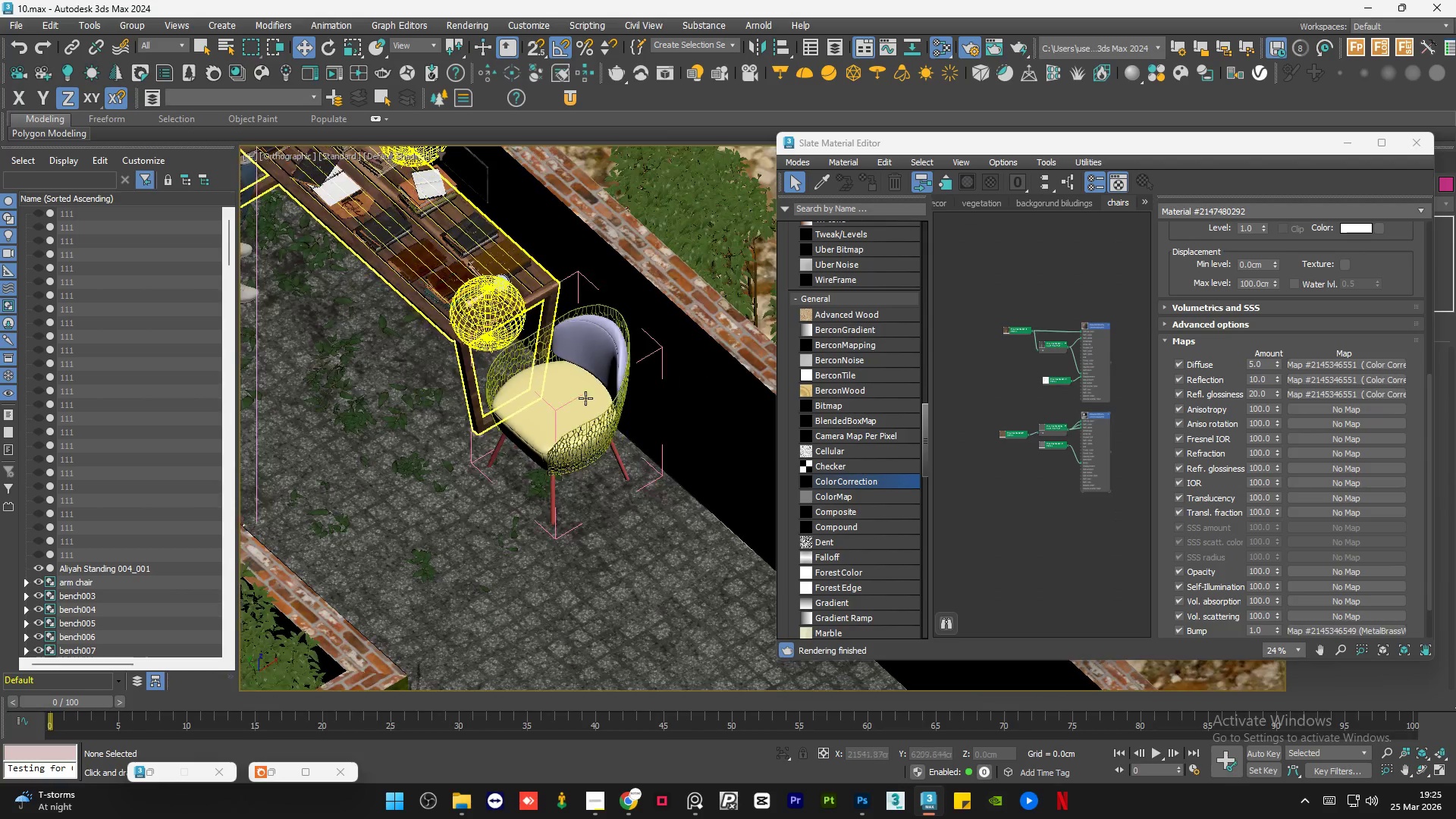 
left_click([570, 459])
 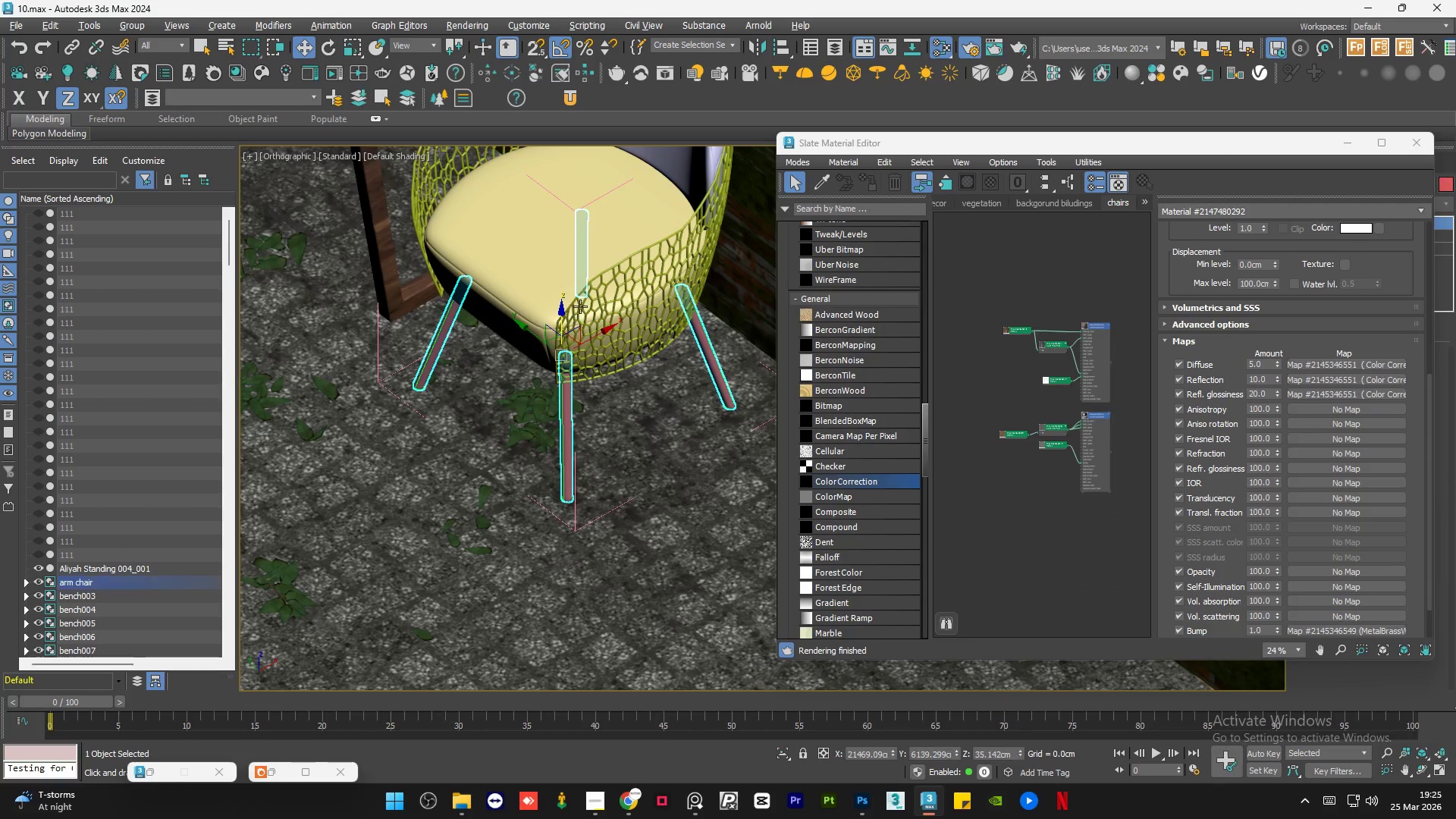 
scroll: coordinate [563, 485], scroll_direction: up, amount: 3.0
 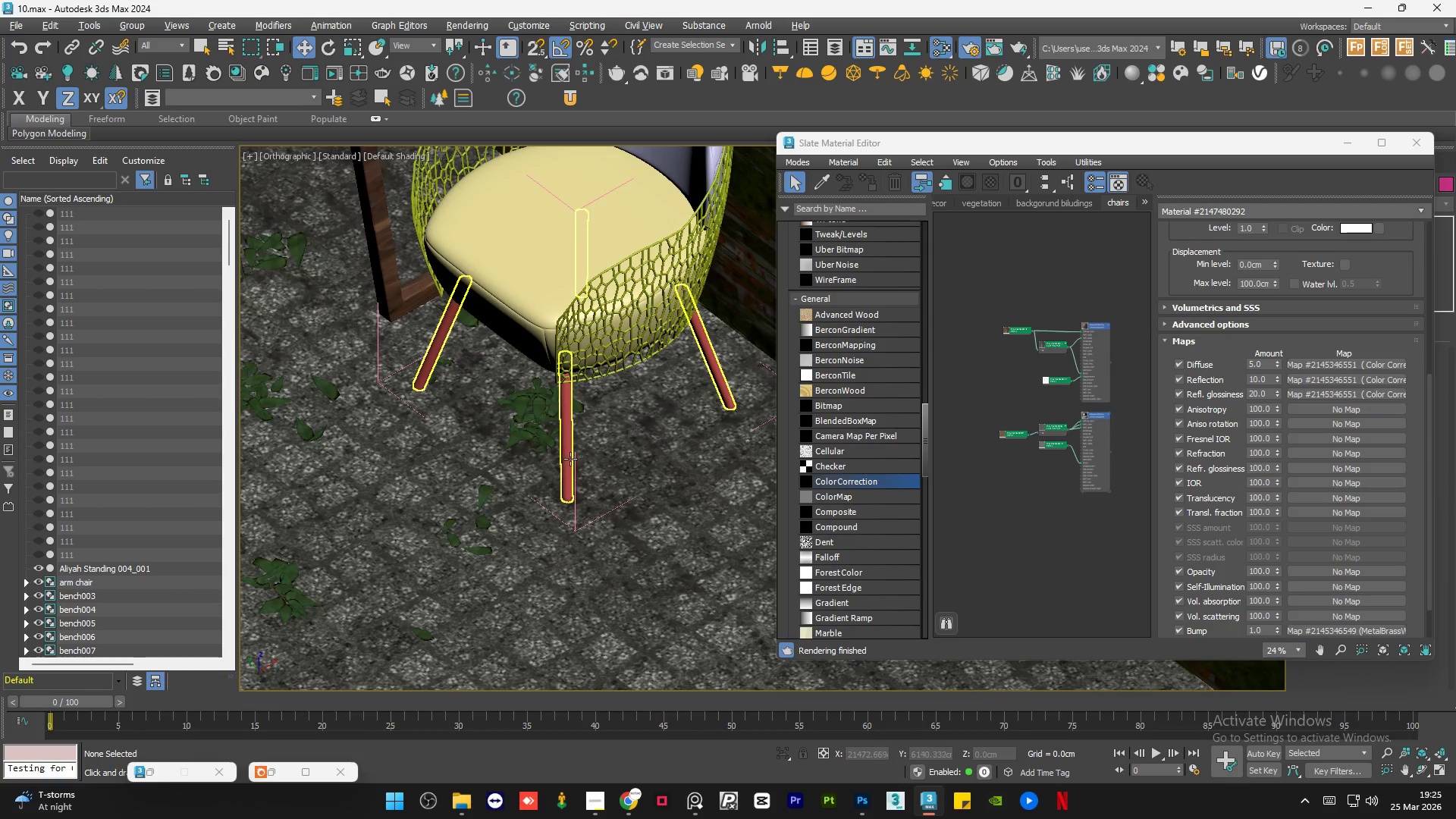 
hold_key(key=ControlLeft, duration=0.7)
 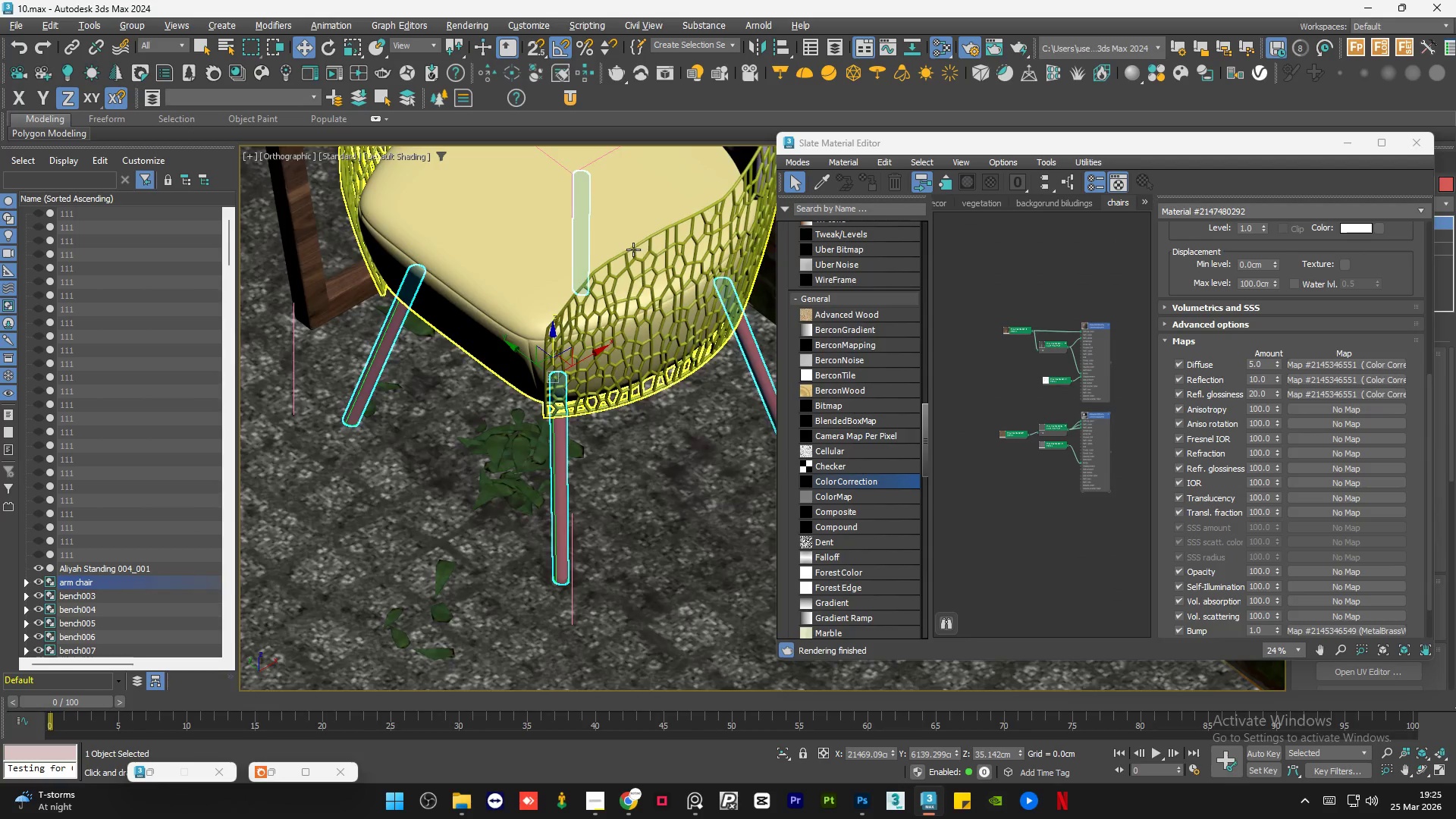 
scroll: coordinate [582, 303], scroll_direction: up, amount: 1.0
 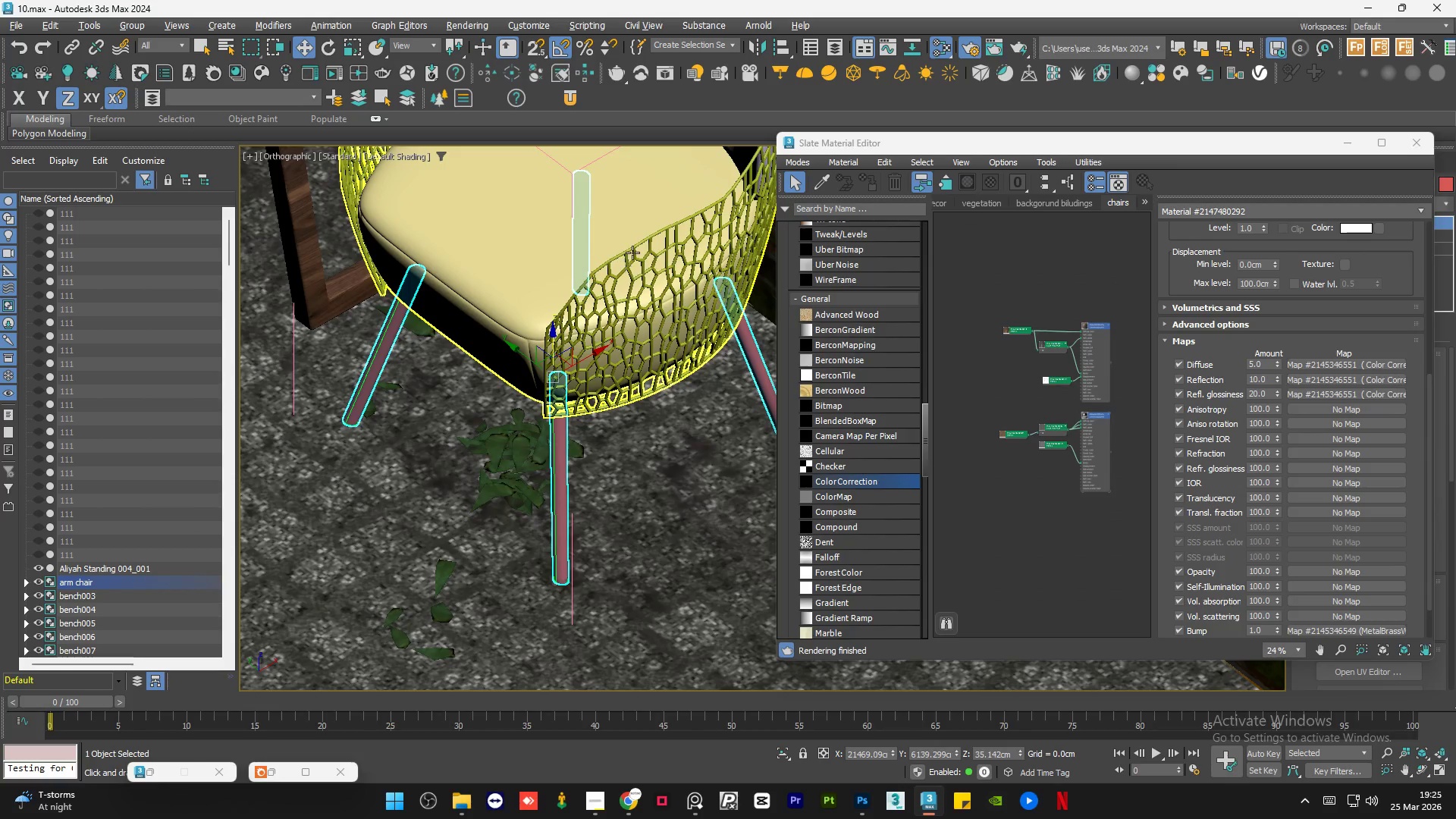 
hold_key(key=ControlLeft, duration=1.19)
 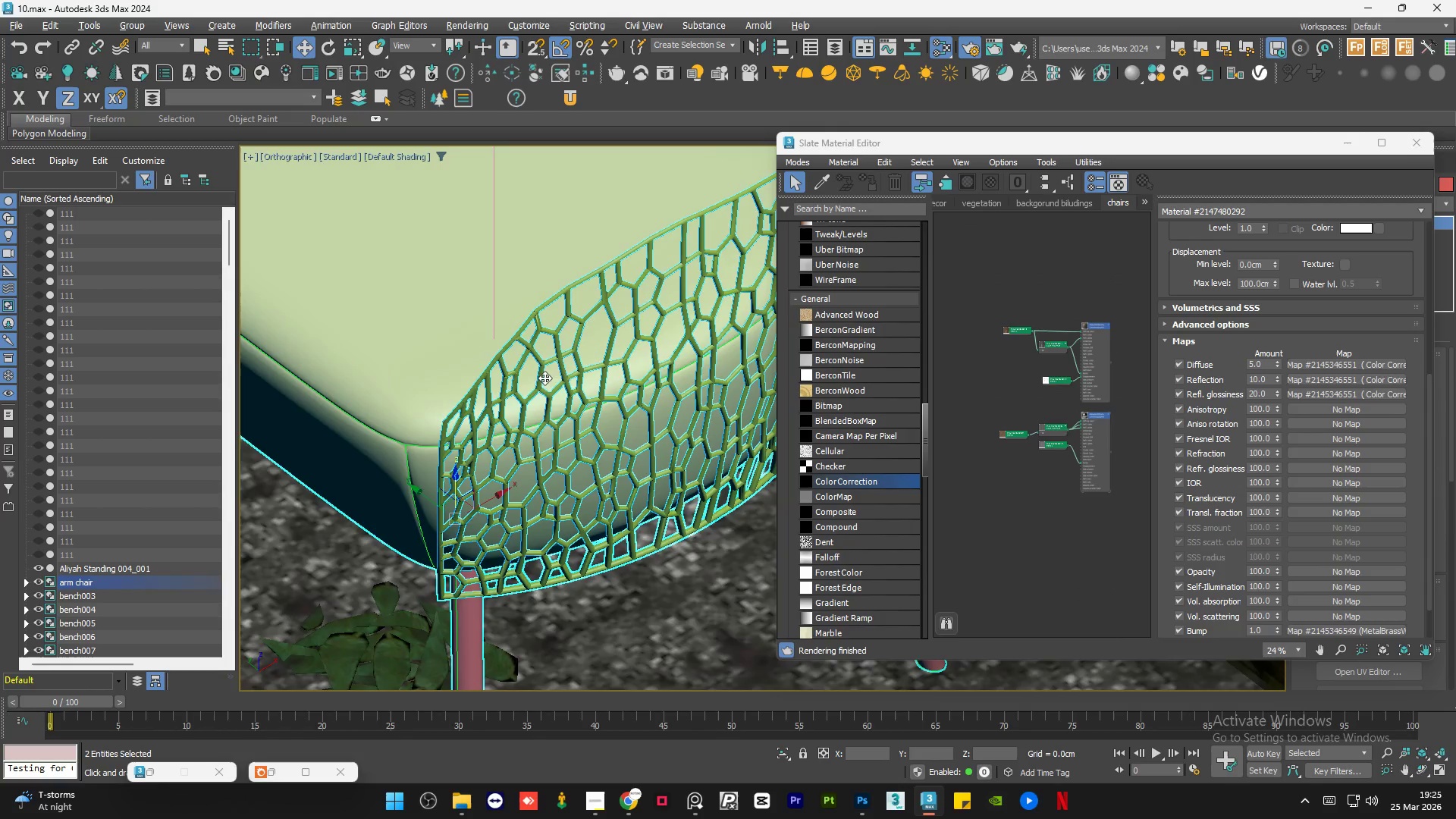 
scroll: coordinate [633, 249], scroll_direction: up, amount: 3.0
 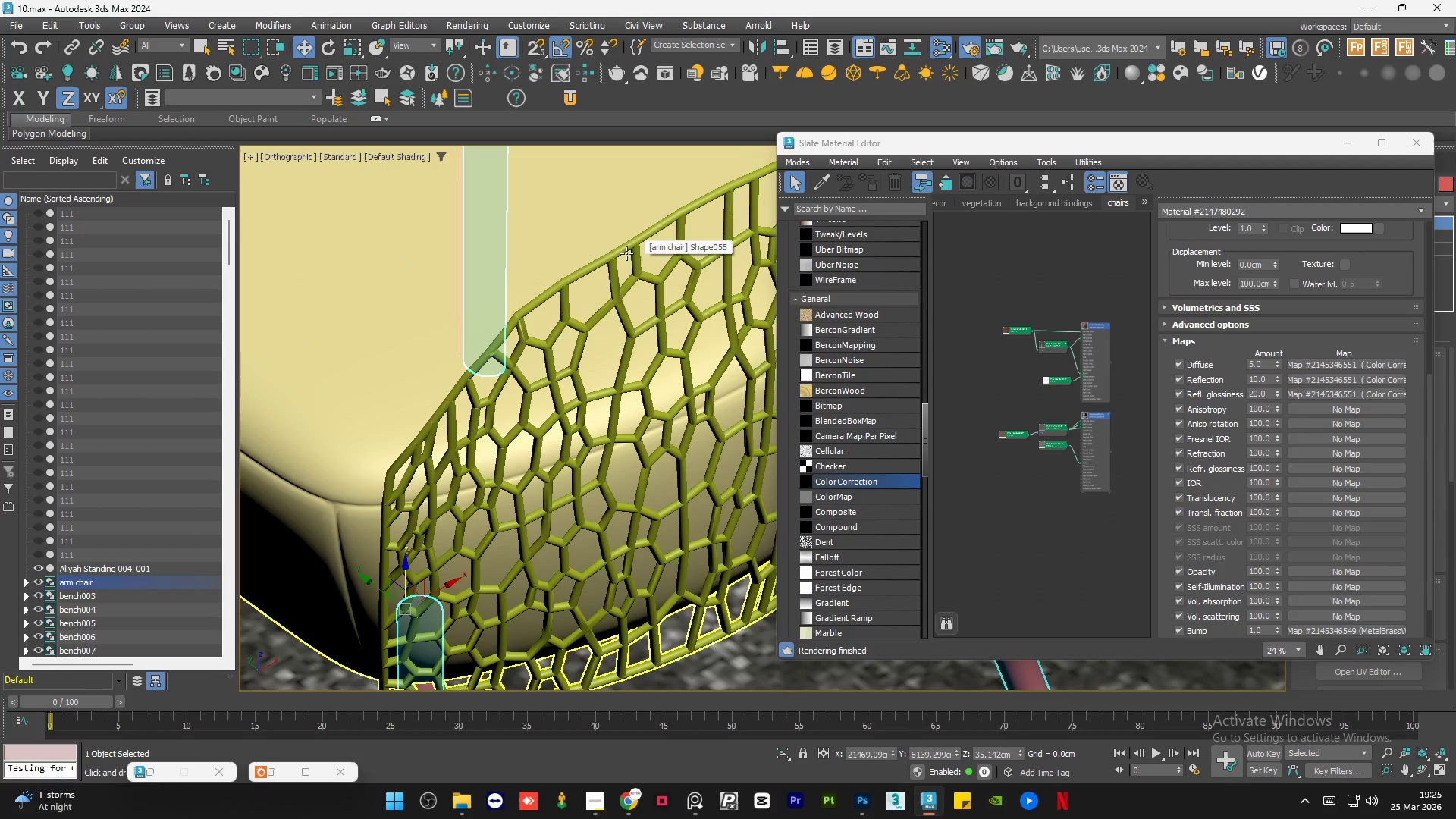 
left_click([604, 257])
 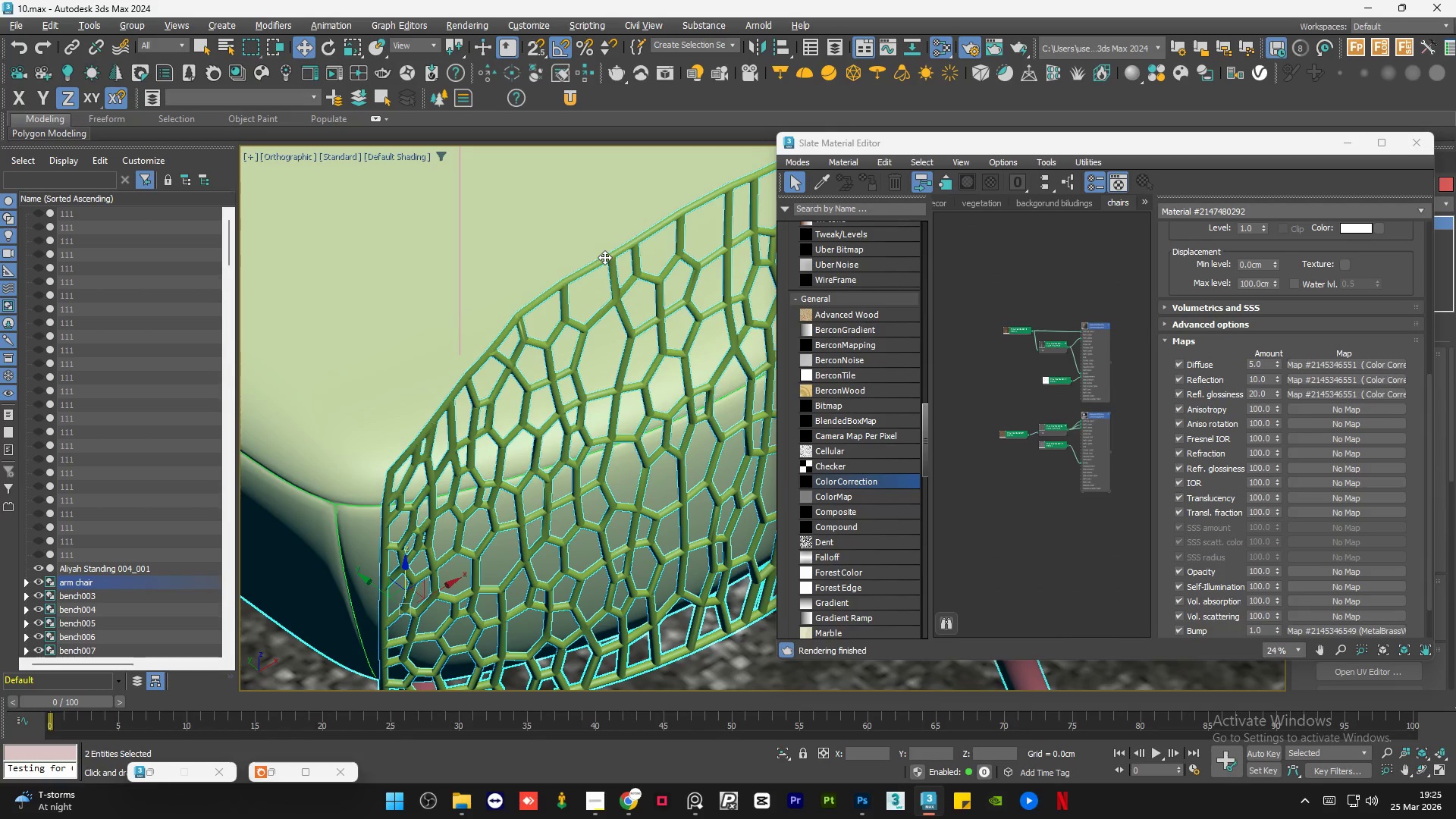 
hold_key(key=ControlLeft, duration=0.62)
 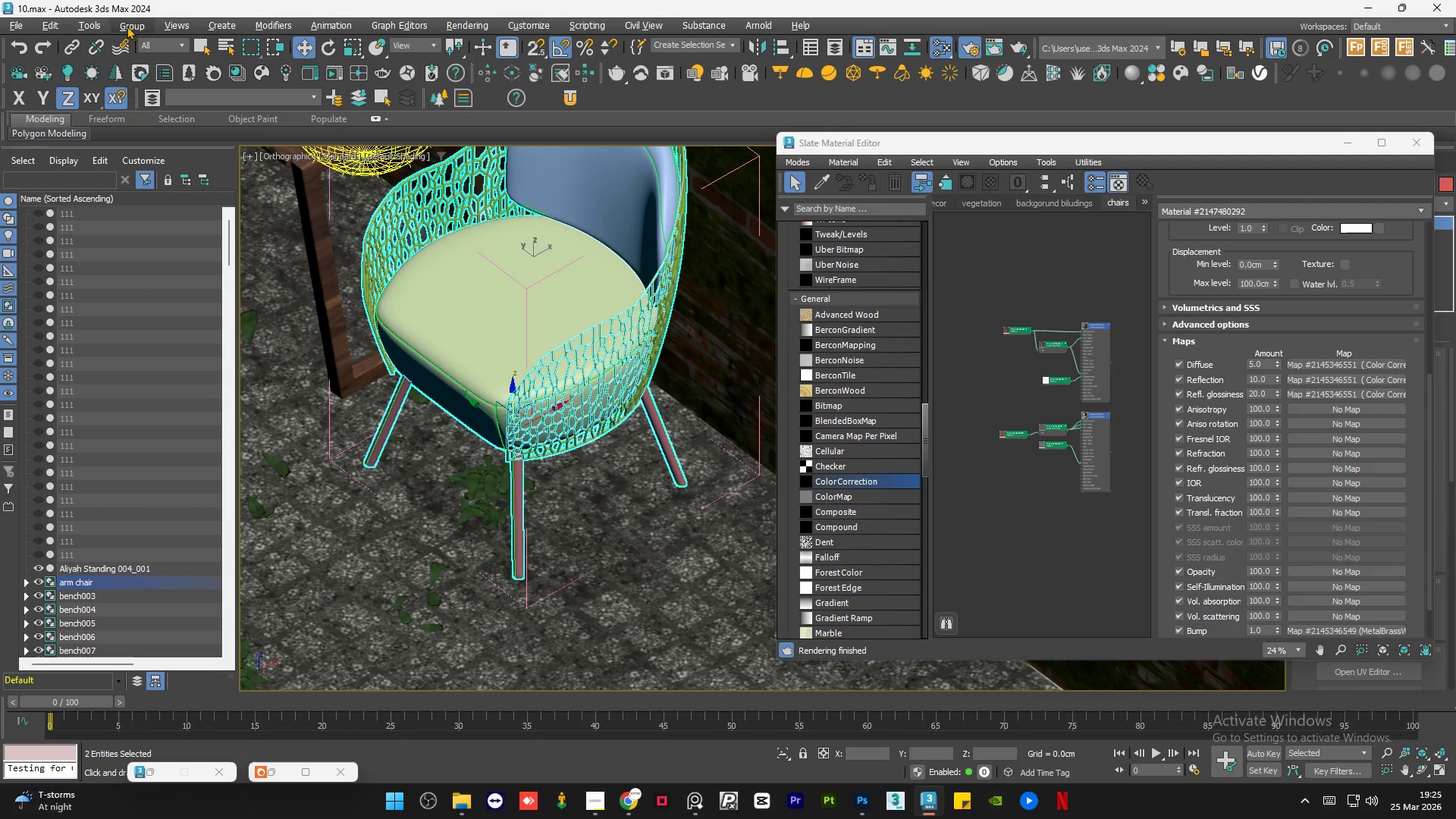 
scroll: coordinate [544, 384], scroll_direction: down, amount: 4.0
 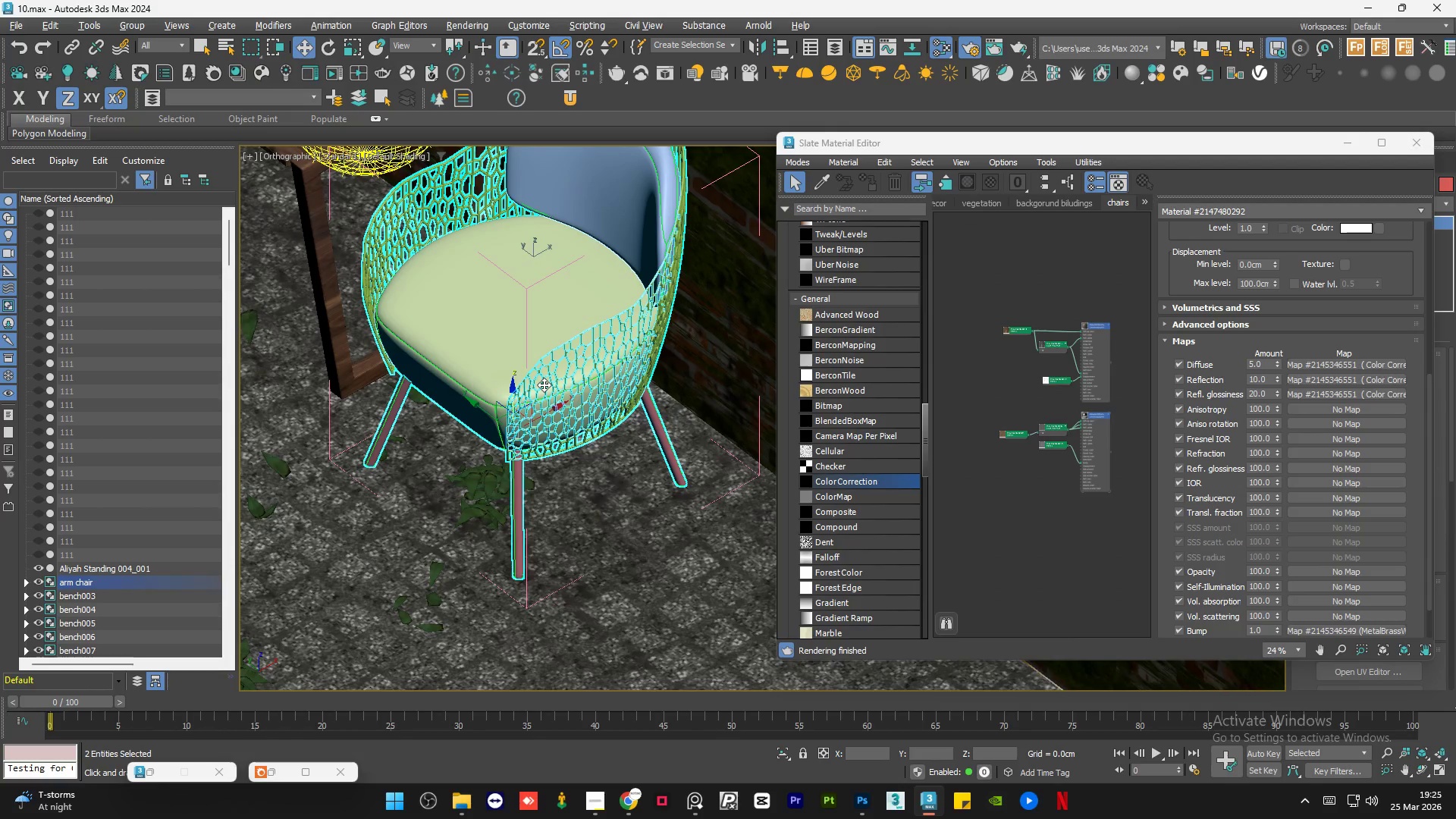 
left_click([127, 26])
 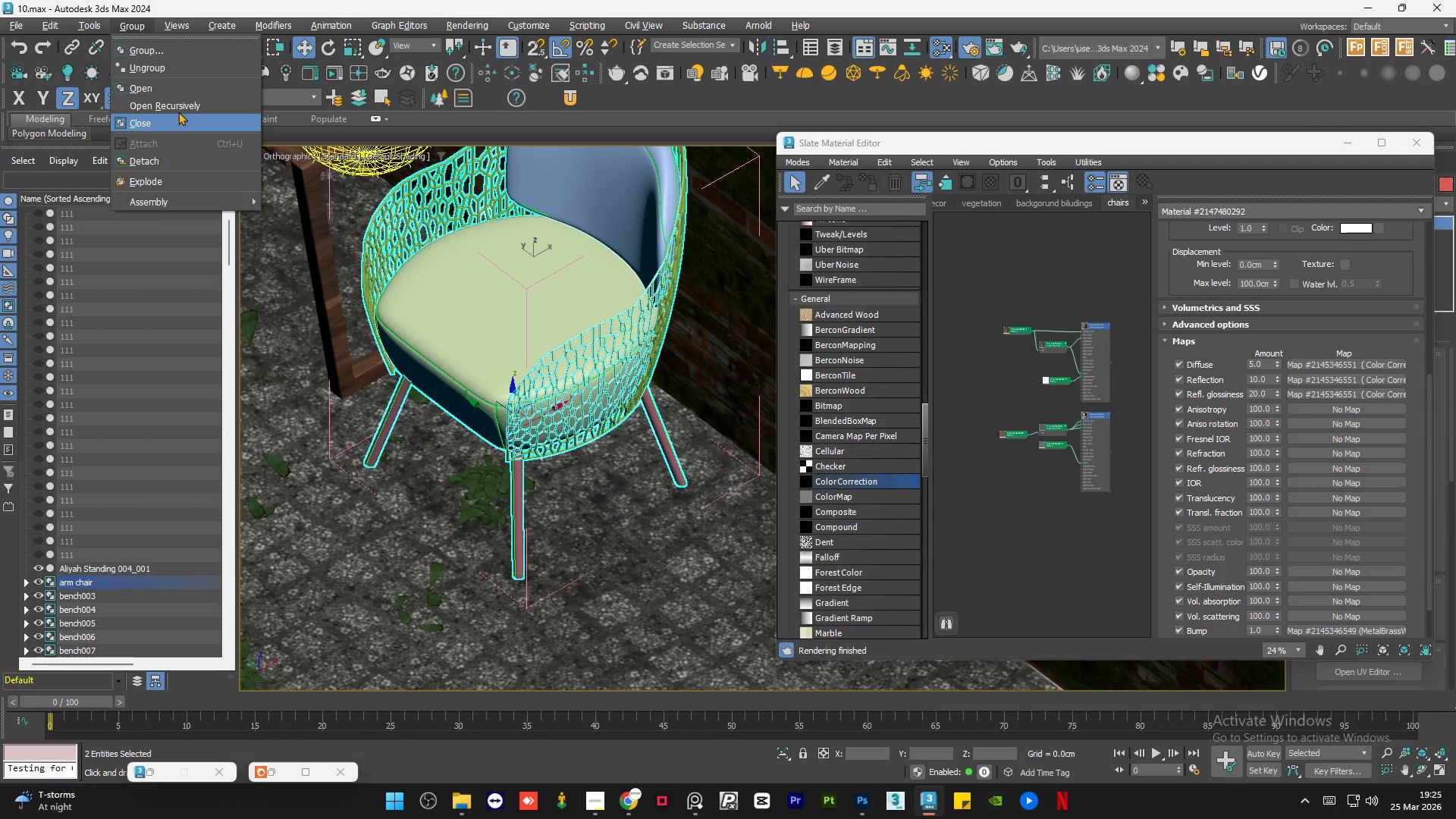 
left_click([180, 106])
 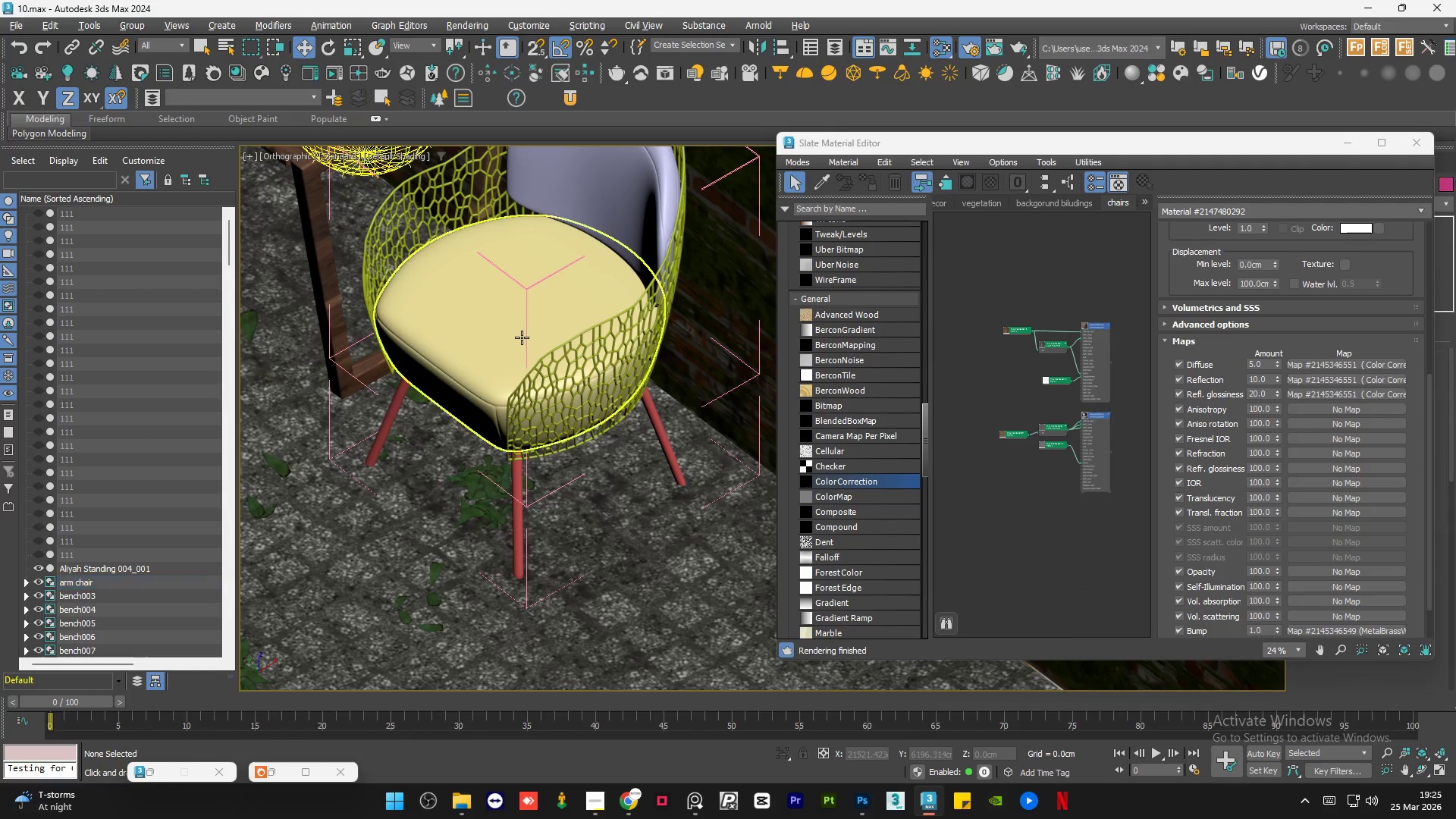 
scroll: coordinate [541, 380], scroll_direction: up, amount: 3.0
 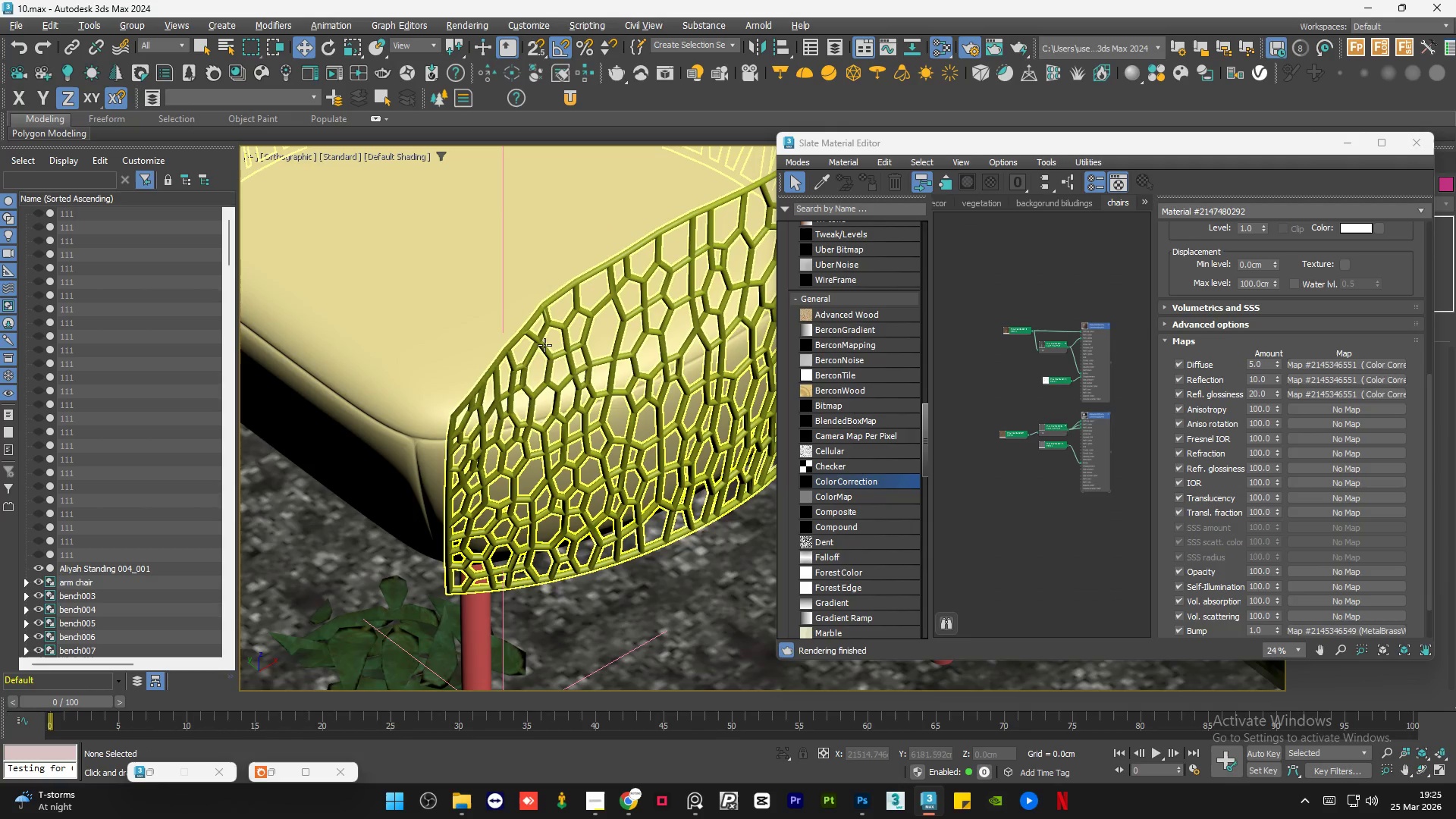 
left_click([544, 345])
 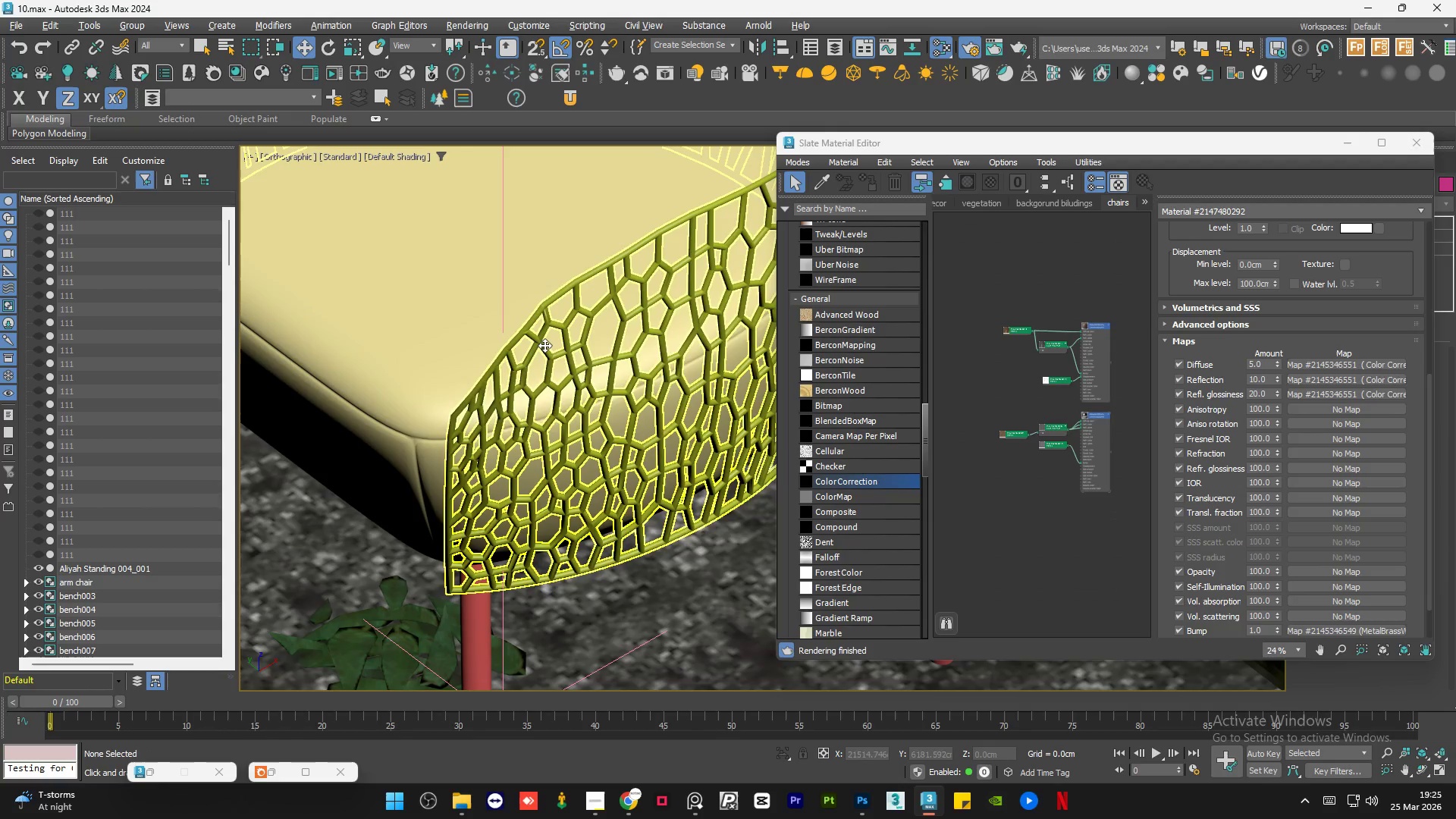 
hold_key(key=ControlLeft, duration=0.92)
 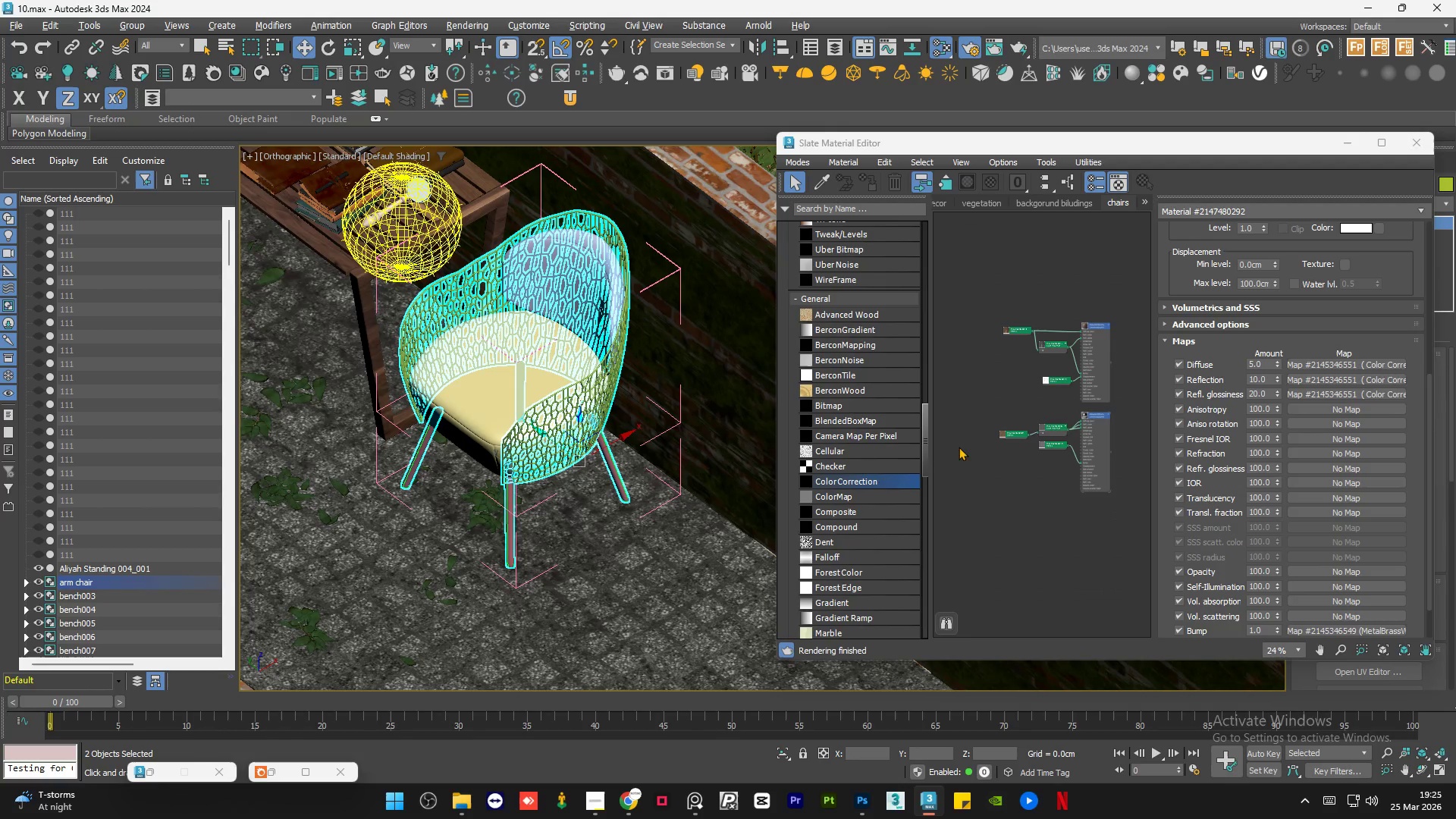 
scroll: coordinate [522, 492], scroll_direction: down, amount: 1.0
 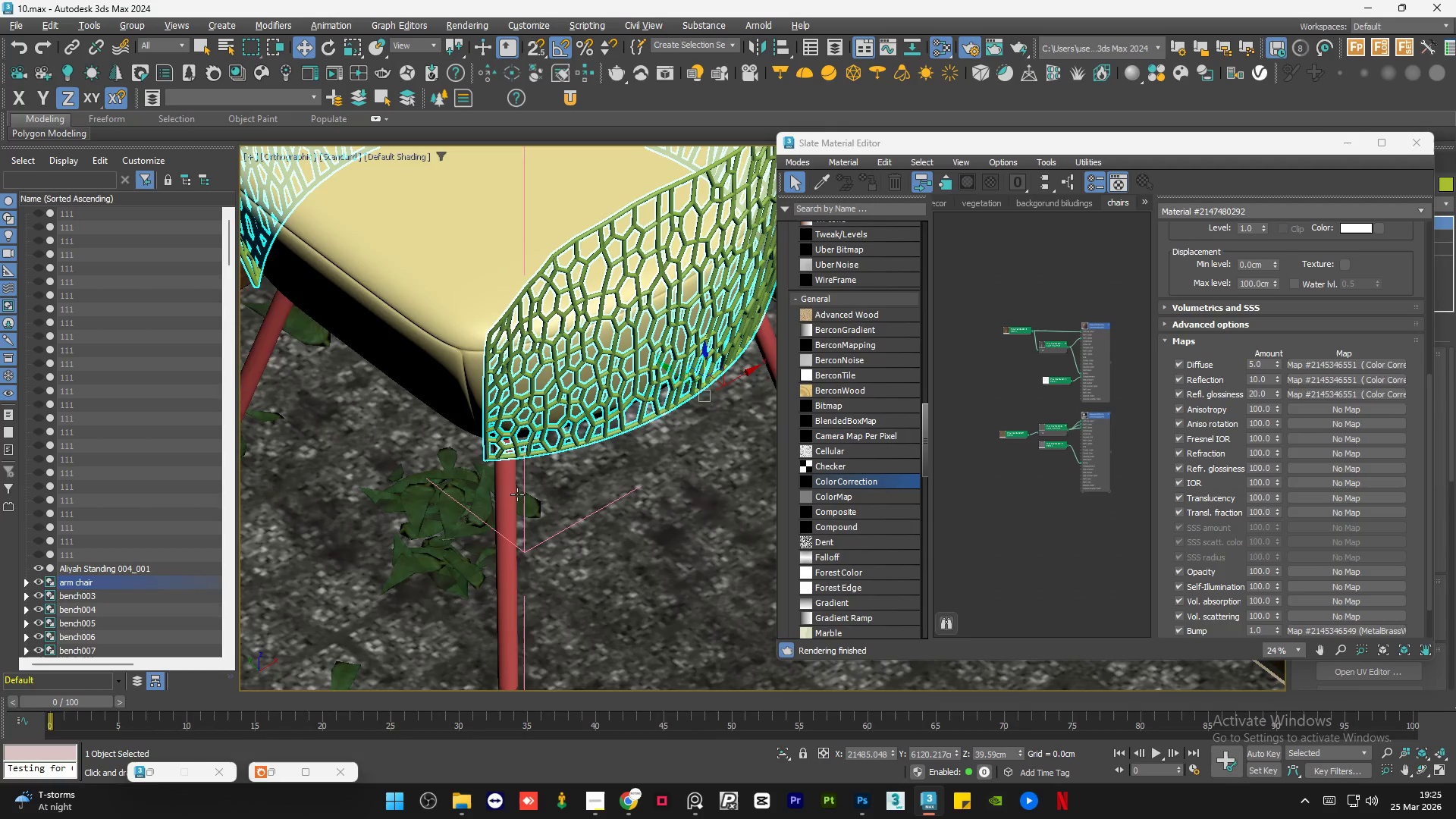 
left_click([511, 497])
 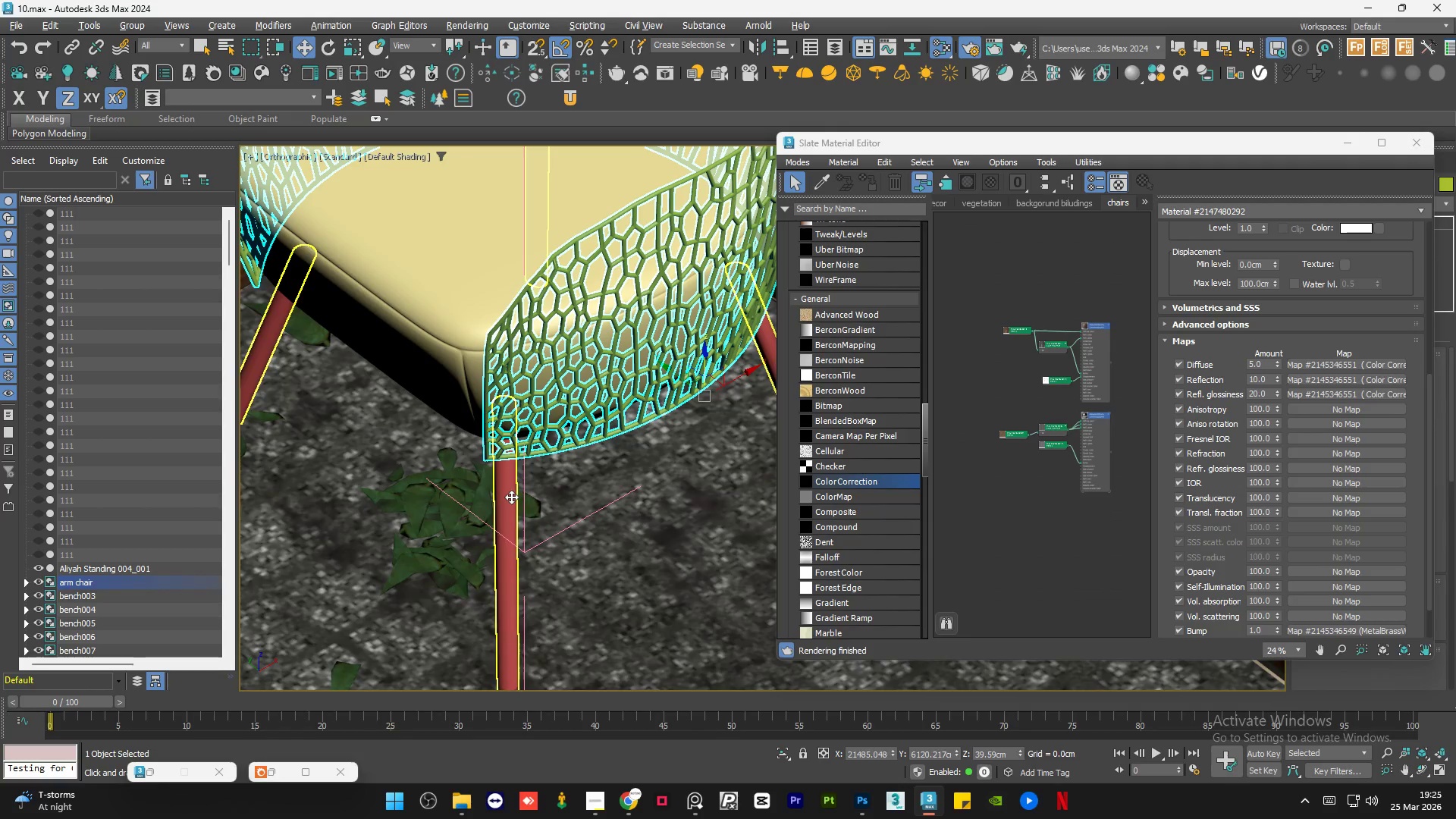 
scroll: coordinate [511, 497], scroll_direction: down, amount: 3.0
 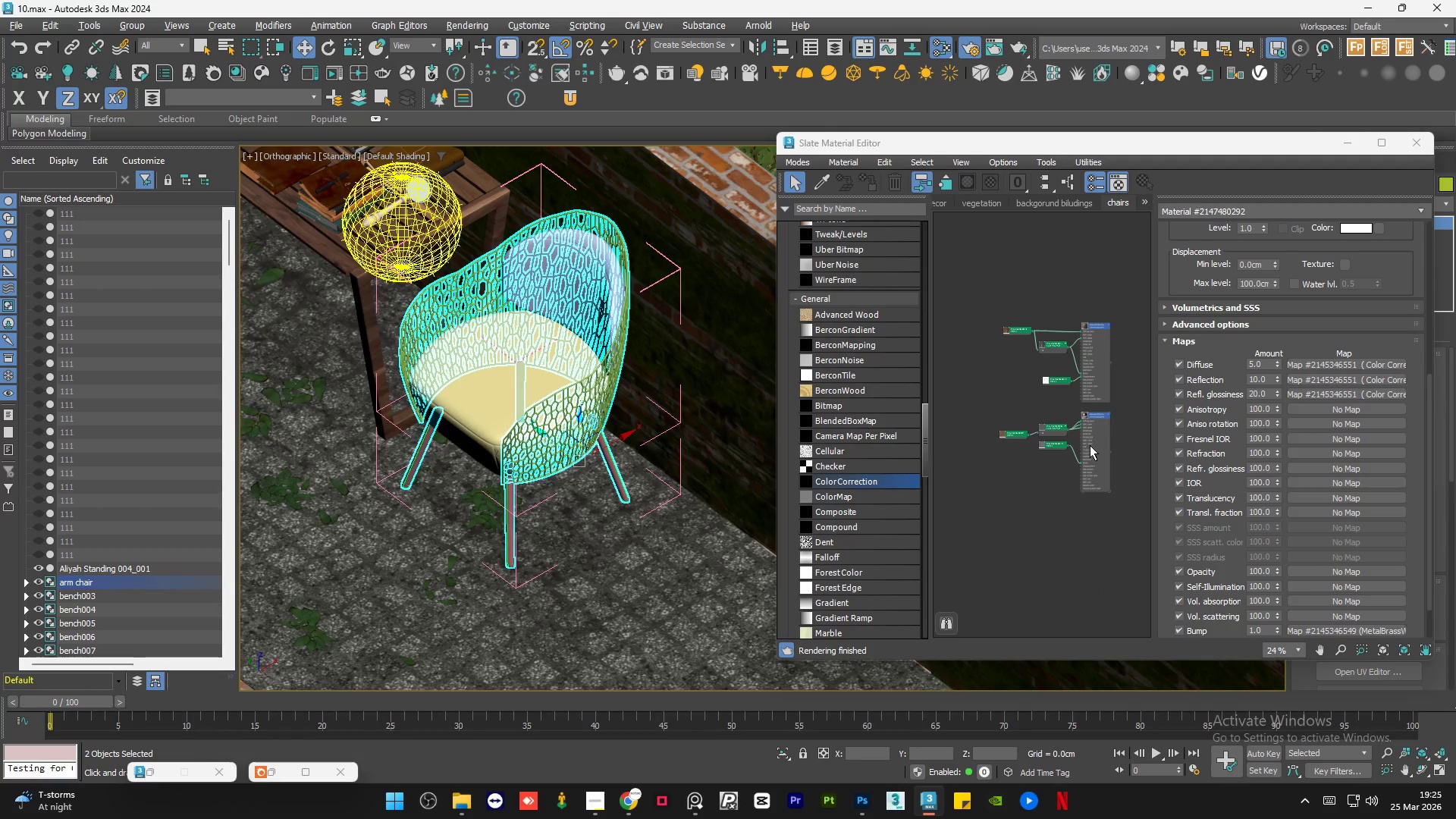 
double_click([1093, 444])
 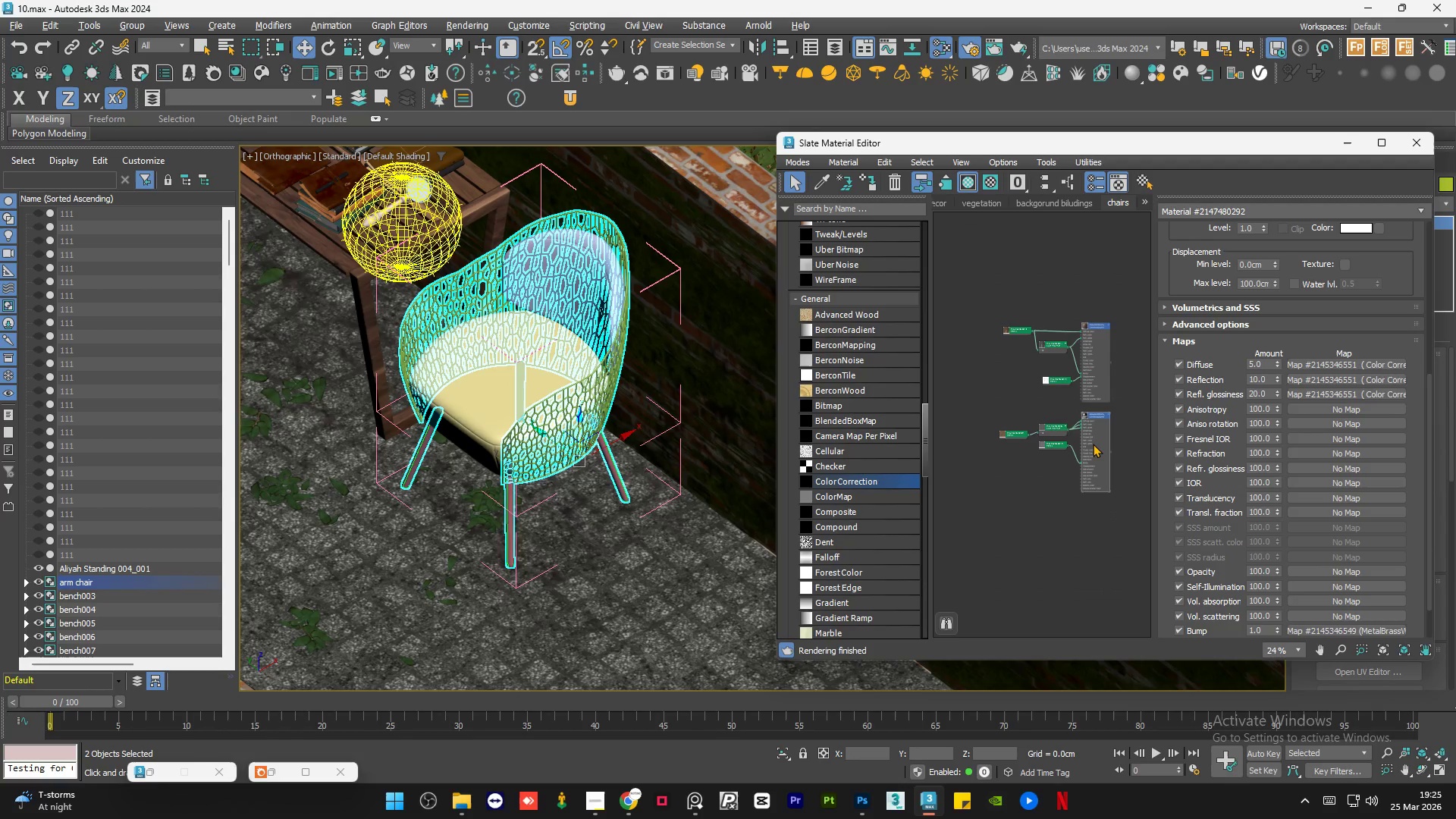 
key(A)
 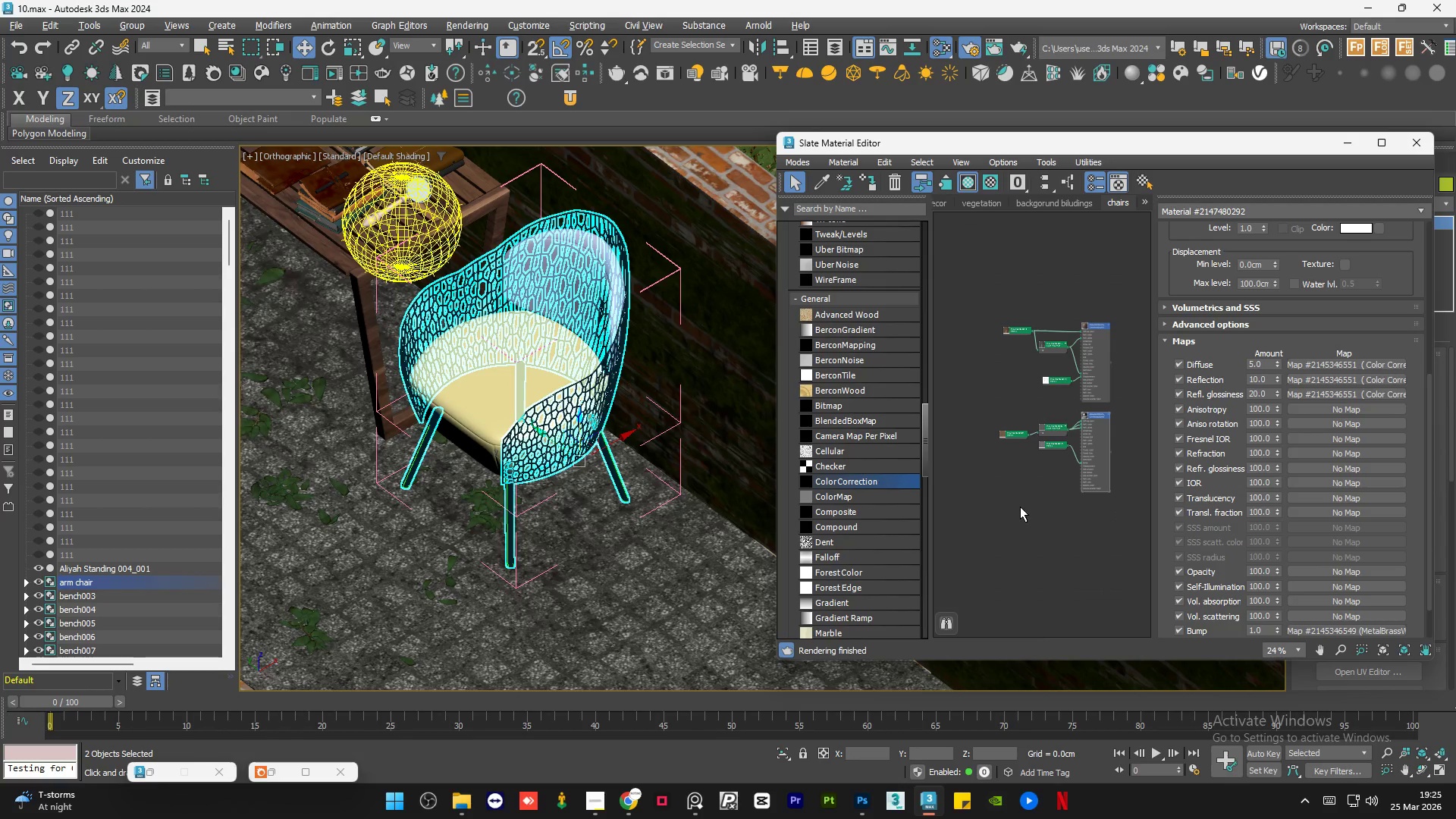 
left_click([1020, 507])
 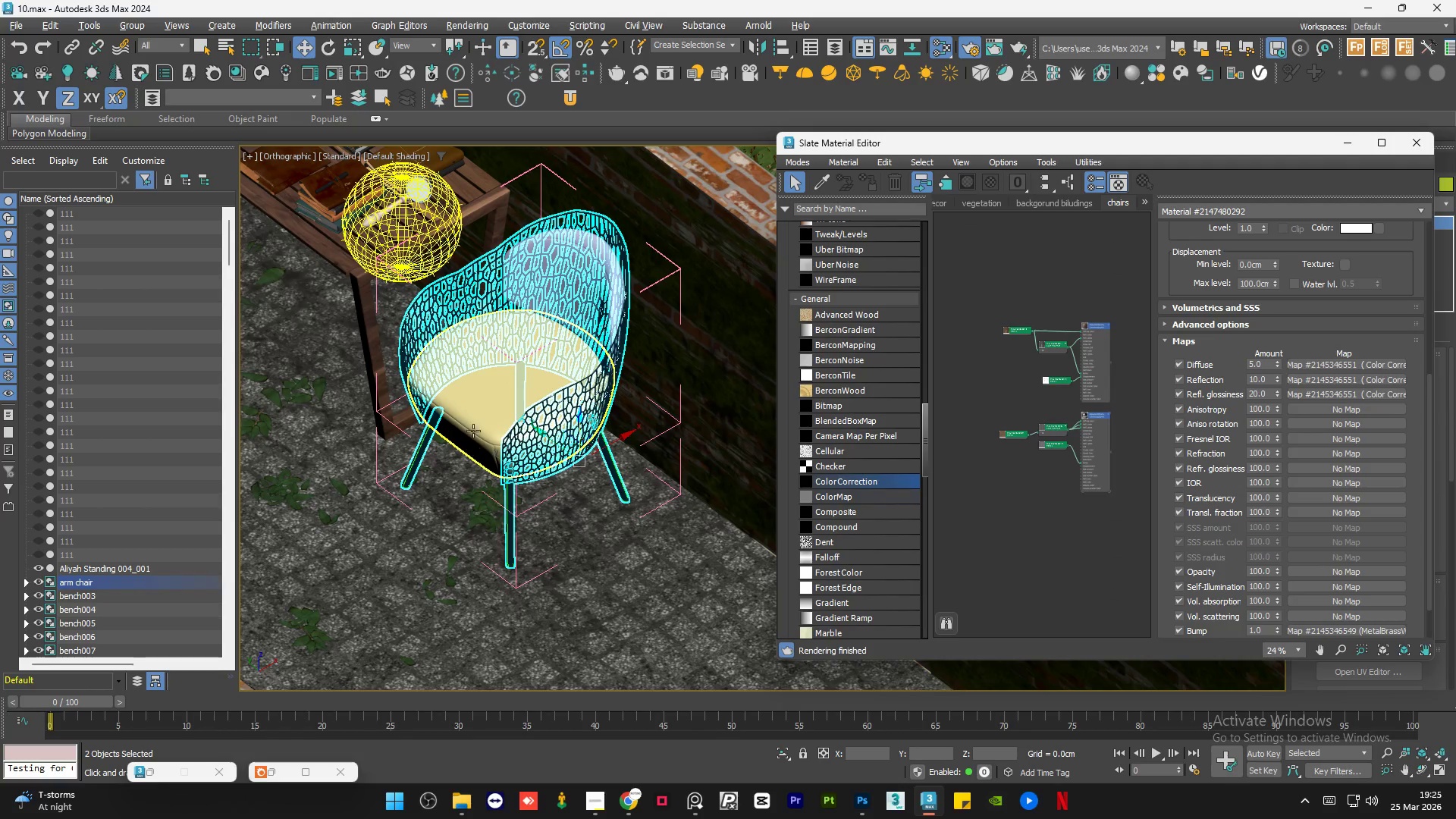 
scroll: coordinate [468, 416], scroll_direction: down, amount: 8.0
 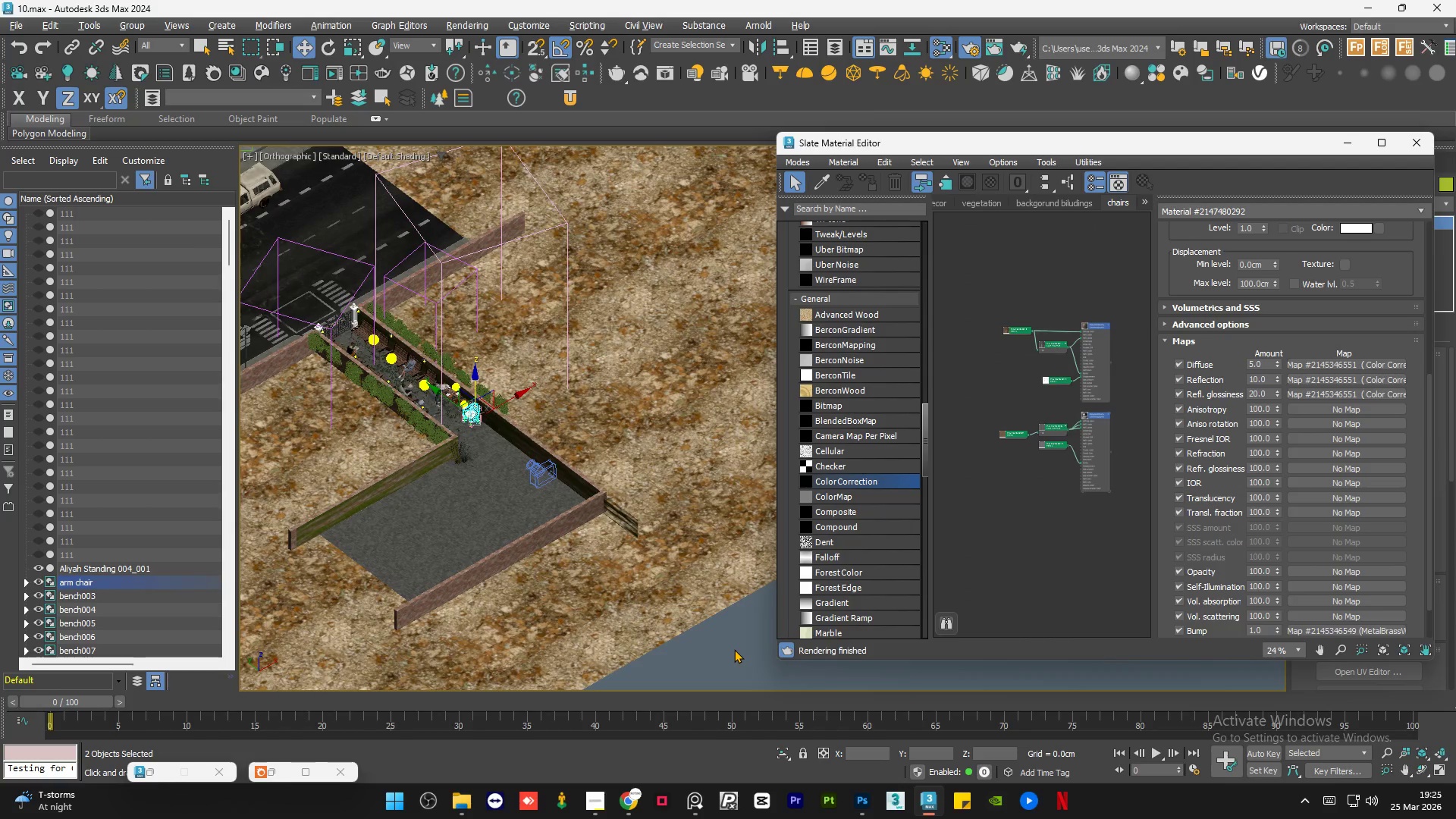 
double_click([734, 649])
 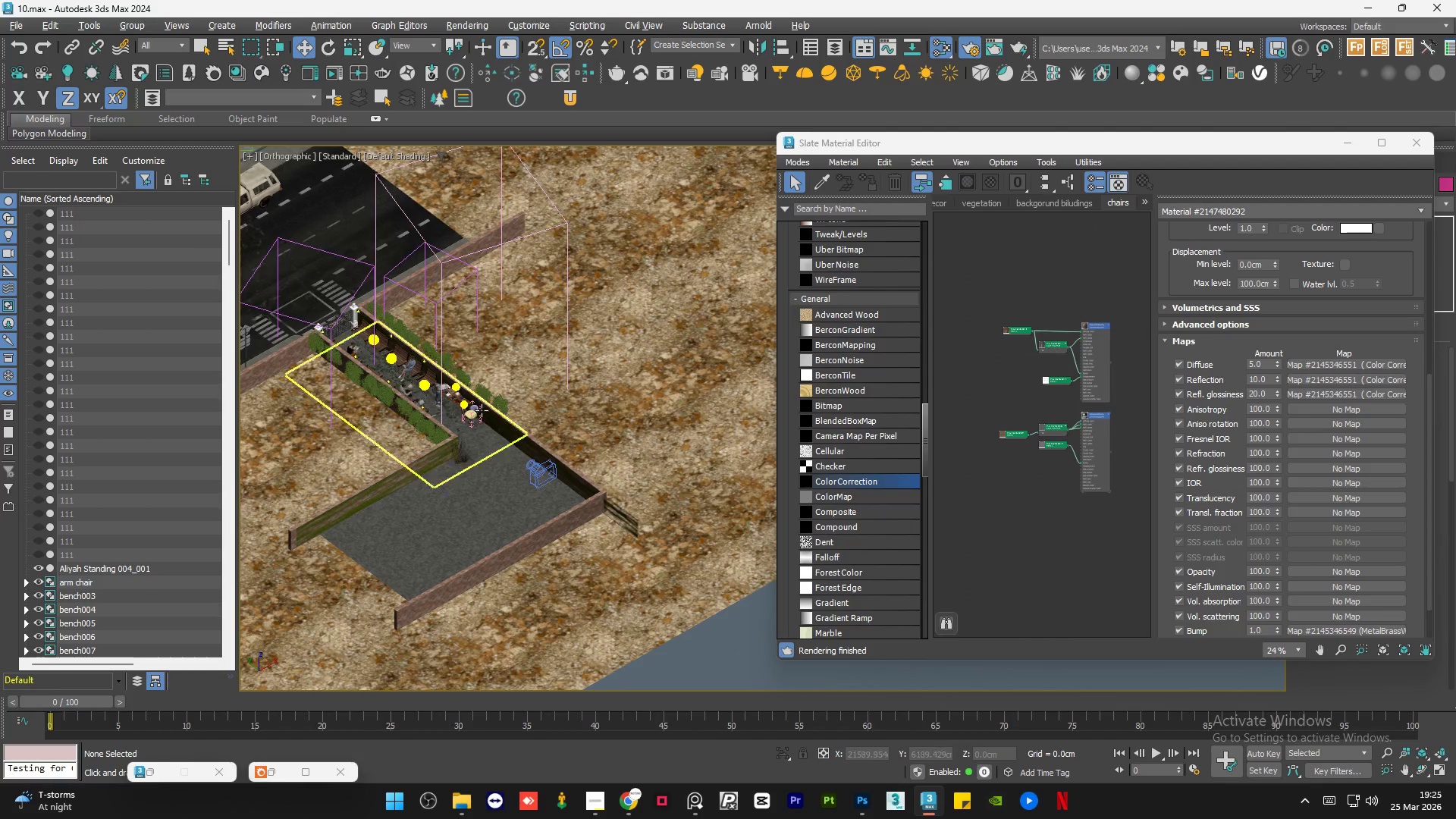 
scroll: coordinate [552, 424], scroll_direction: up, amount: 11.0
 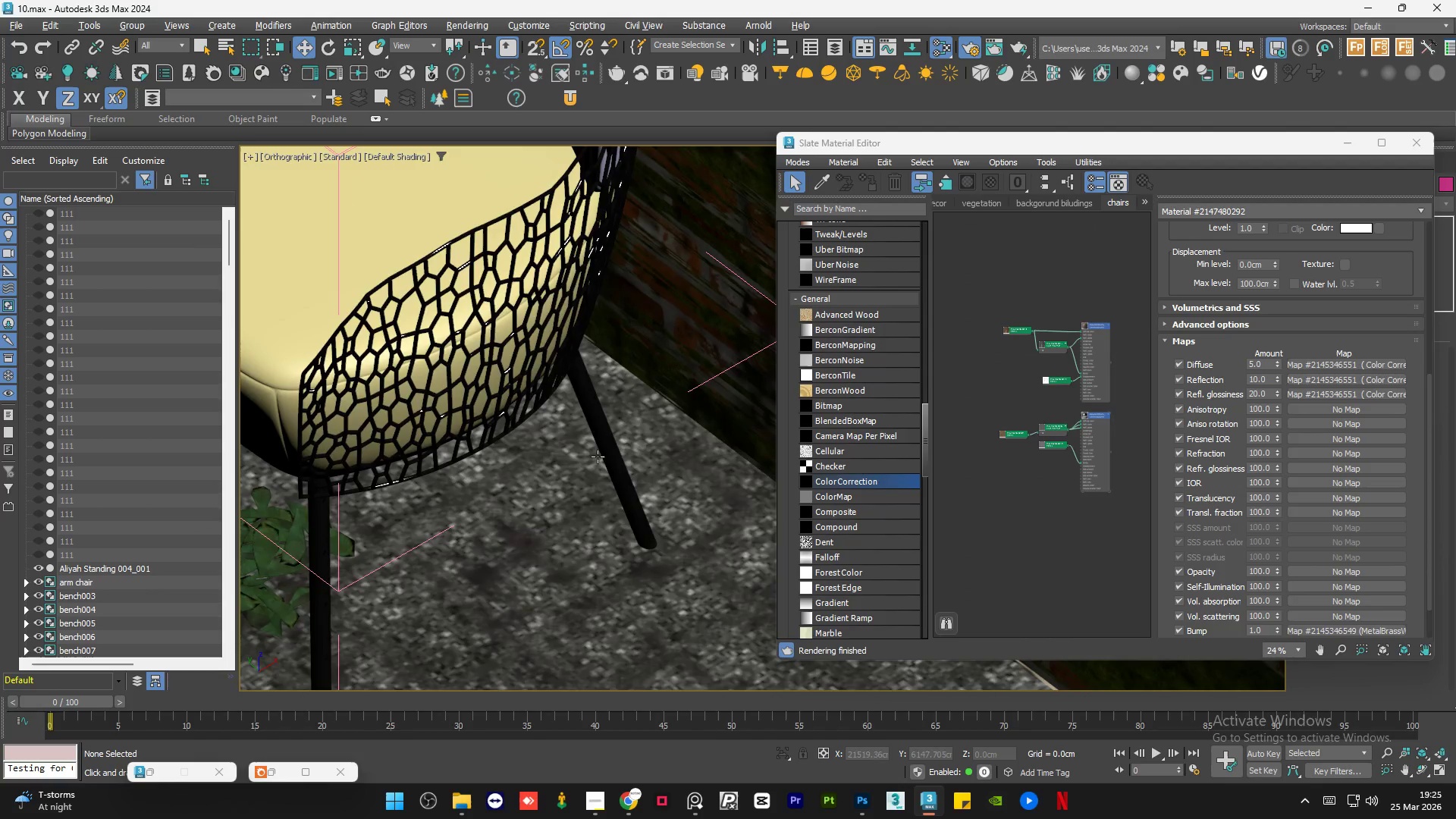 
left_click([436, 366])
 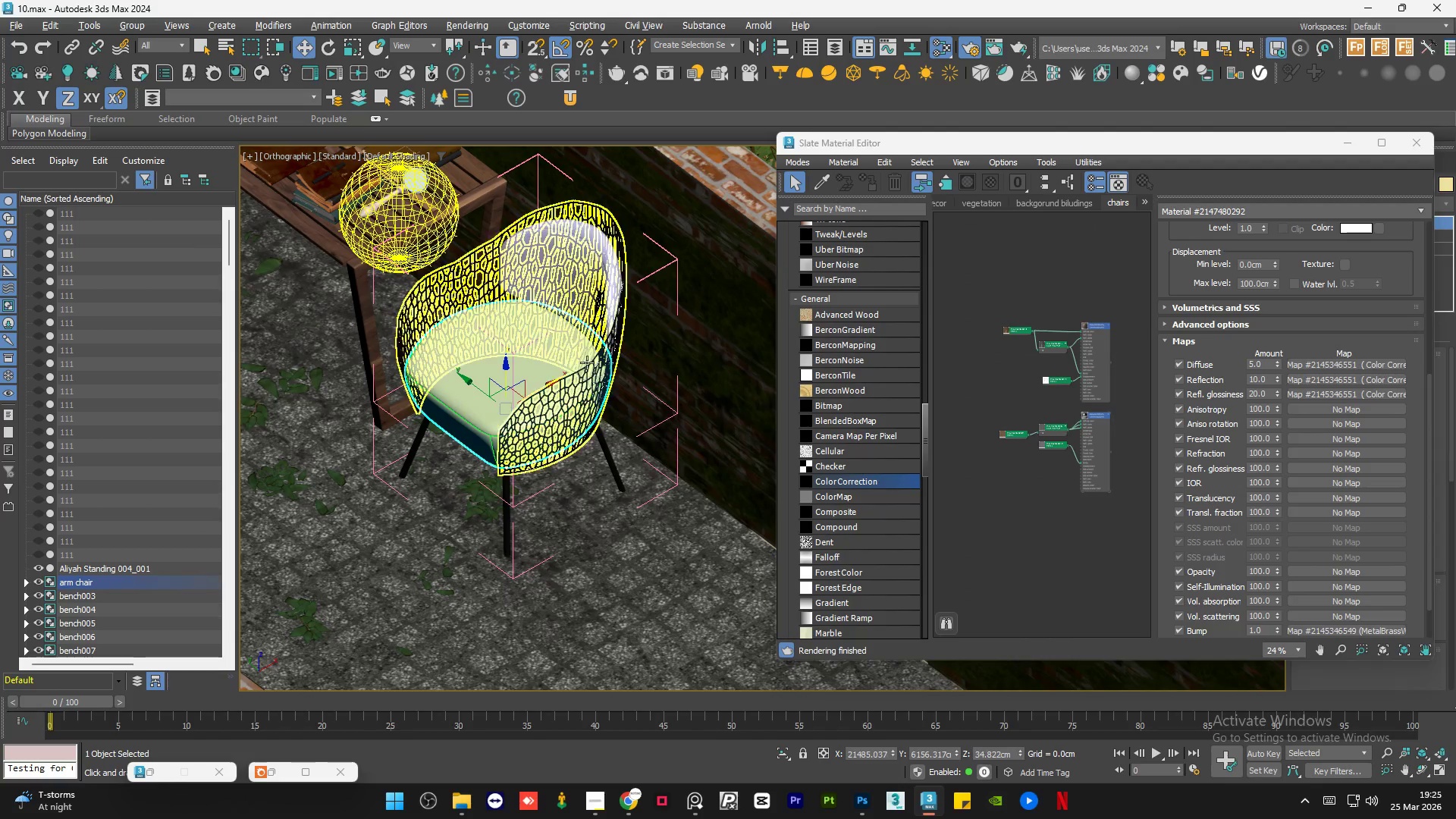 
scroll: coordinate [608, 461], scroll_direction: down, amount: 3.0
 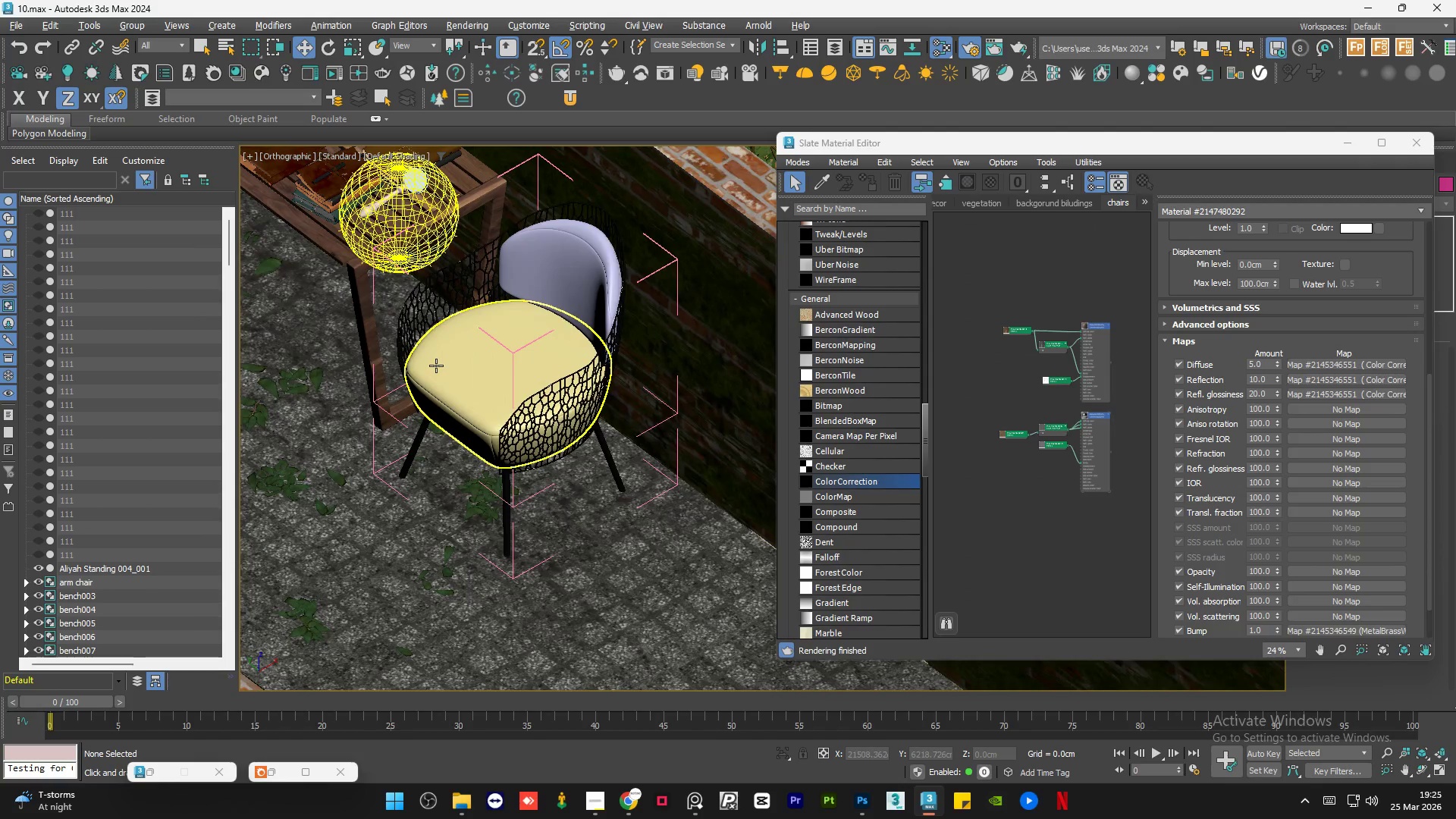 
hold_key(key=ControlLeft, duration=0.7)
left_click([580, 290])
 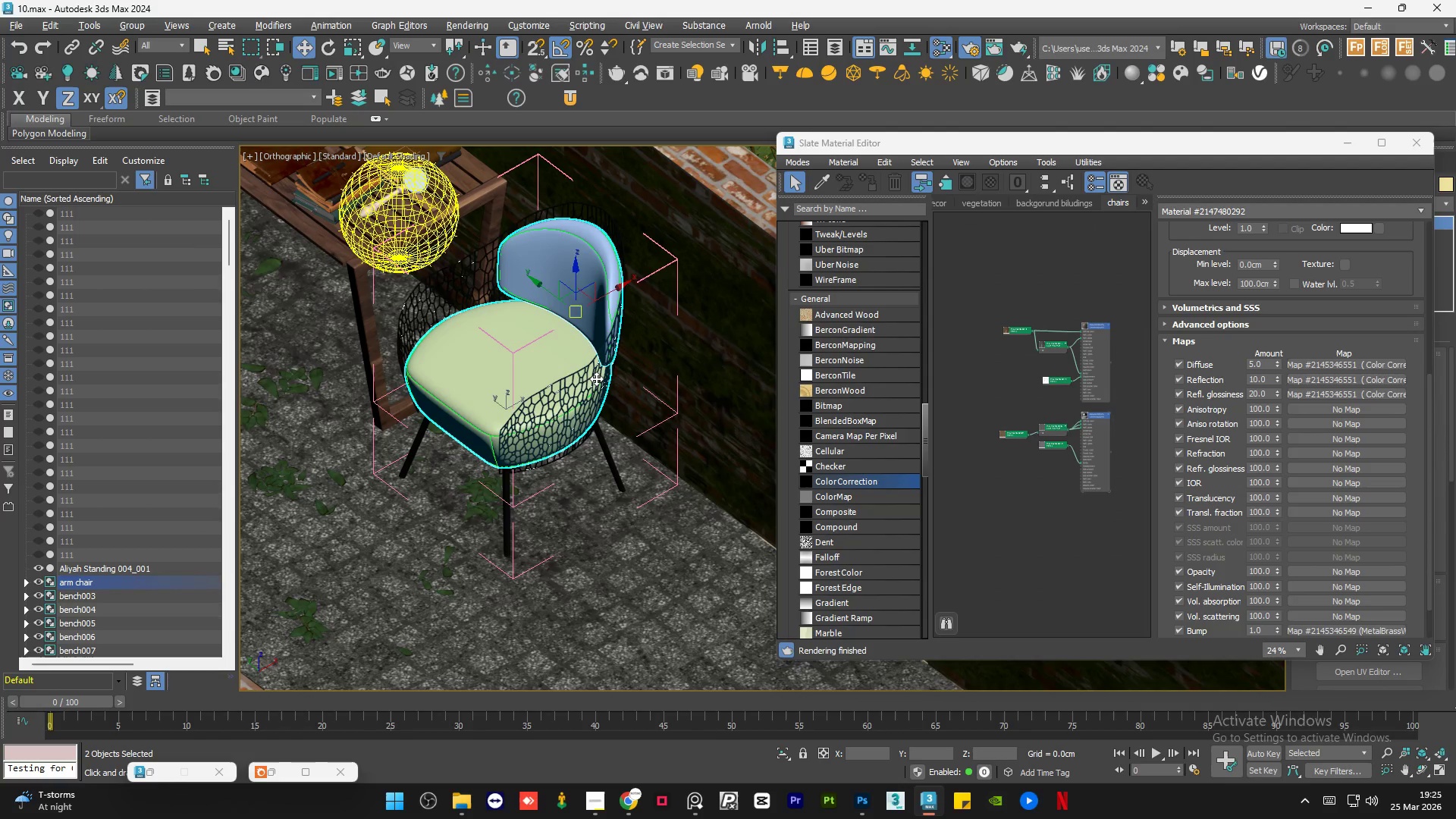 
scroll: coordinate [622, 446], scroll_direction: down, amount: 1.0
 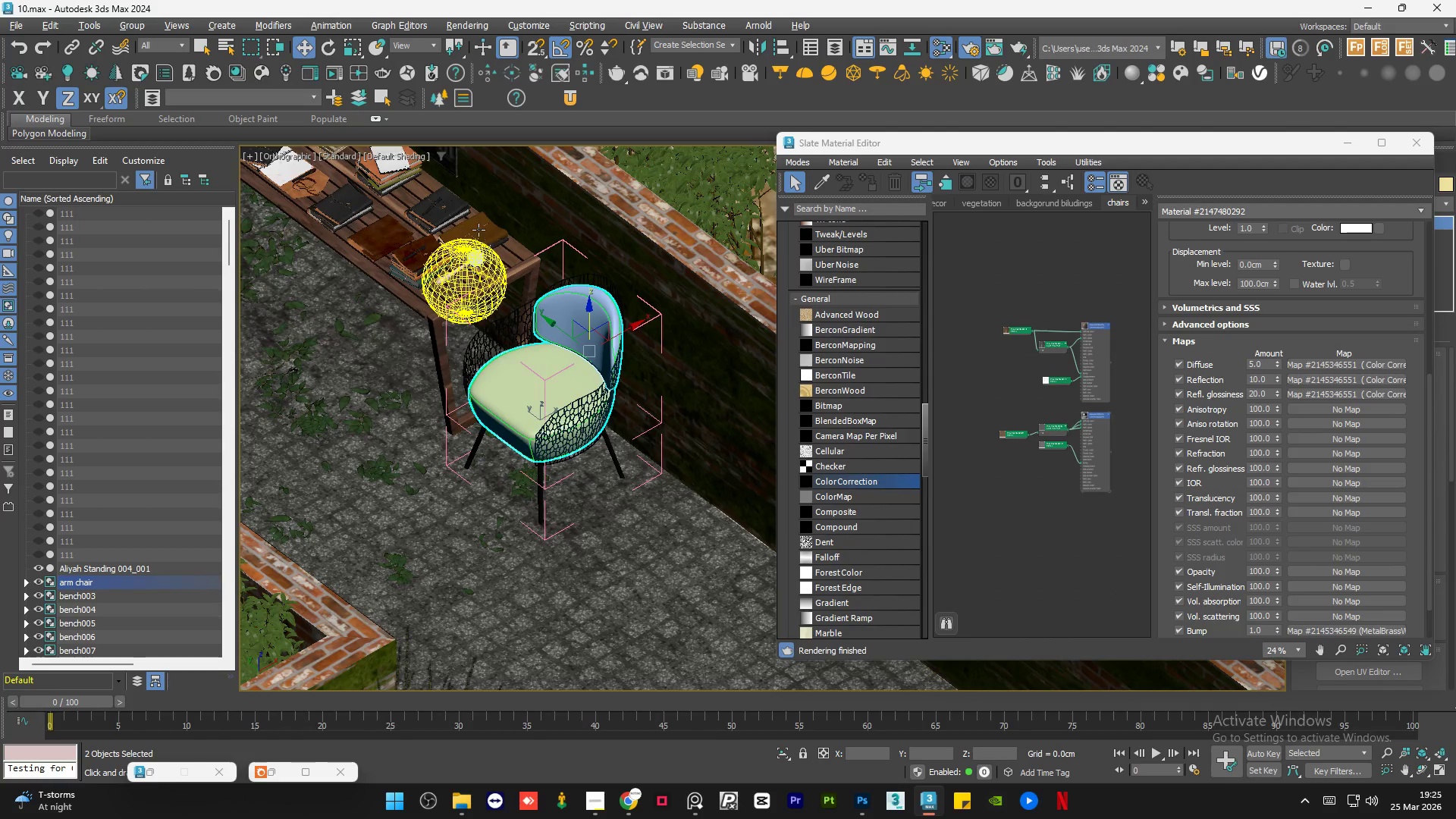 
scroll: coordinate [609, 455], scroll_direction: up, amount: 2.0
 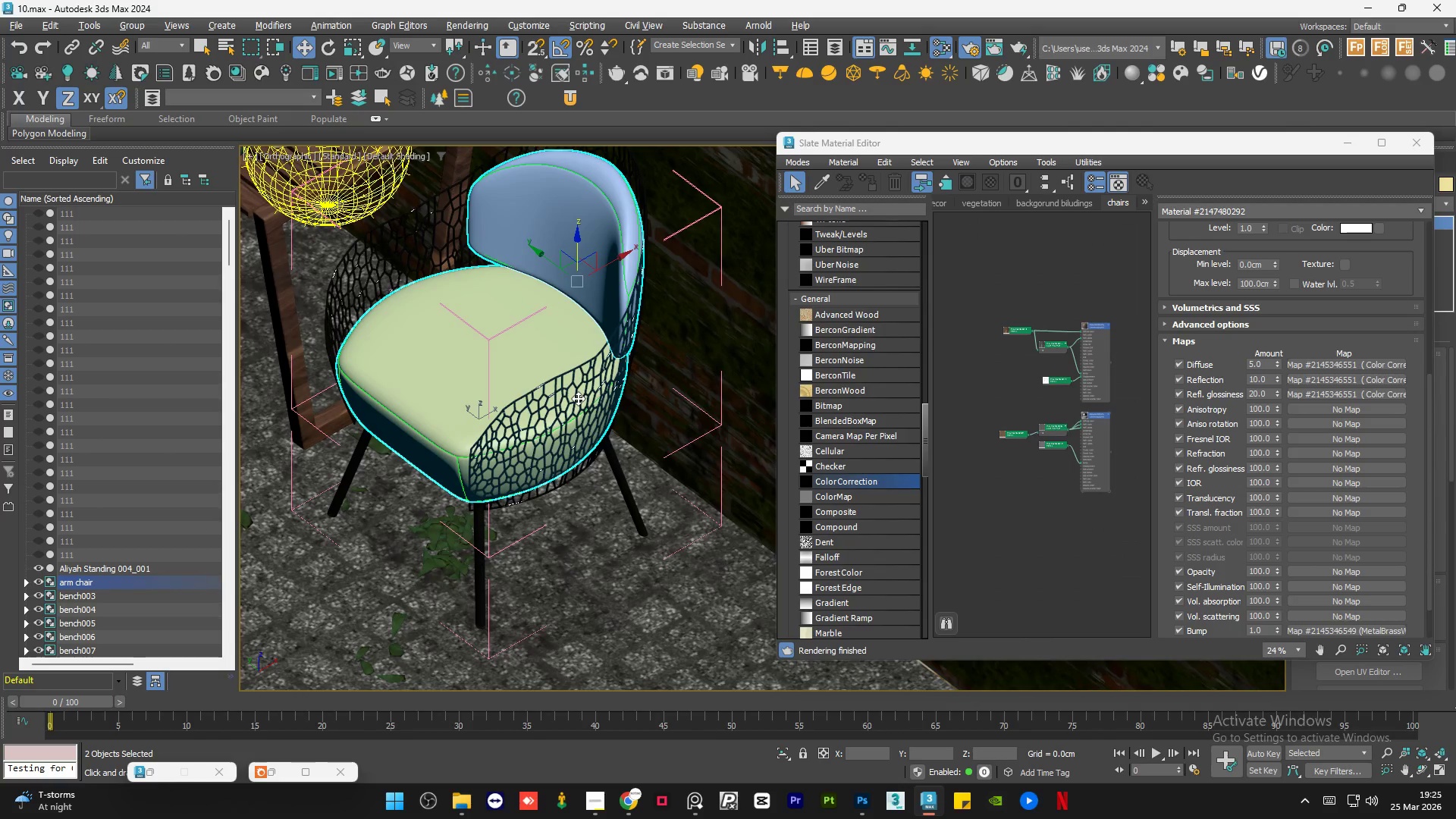 
scroll: coordinate [565, 382], scroll_direction: down, amount: 1.0
 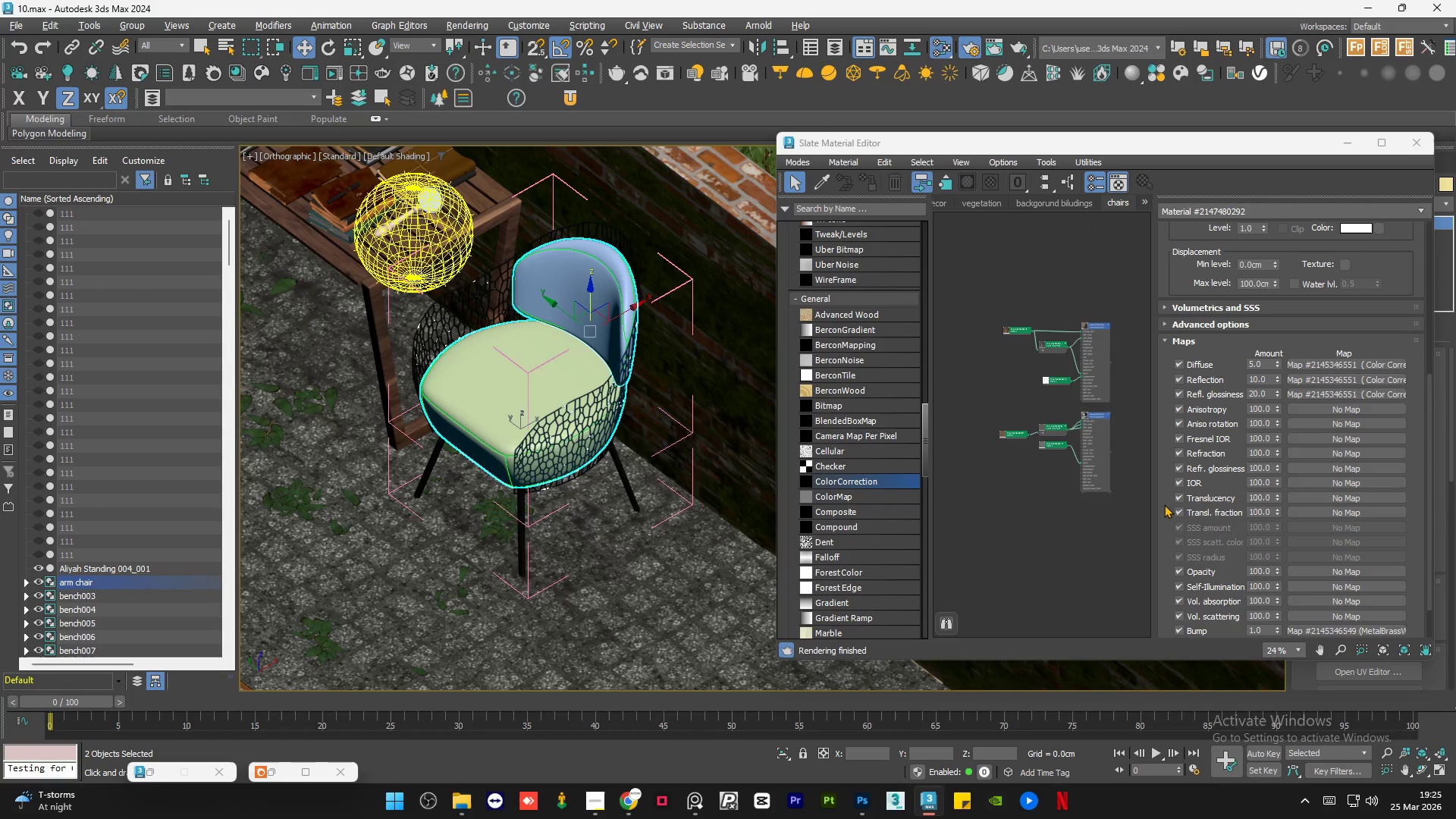 
scroll: coordinate [1075, 416], scroll_direction: none, amount: 0.0
 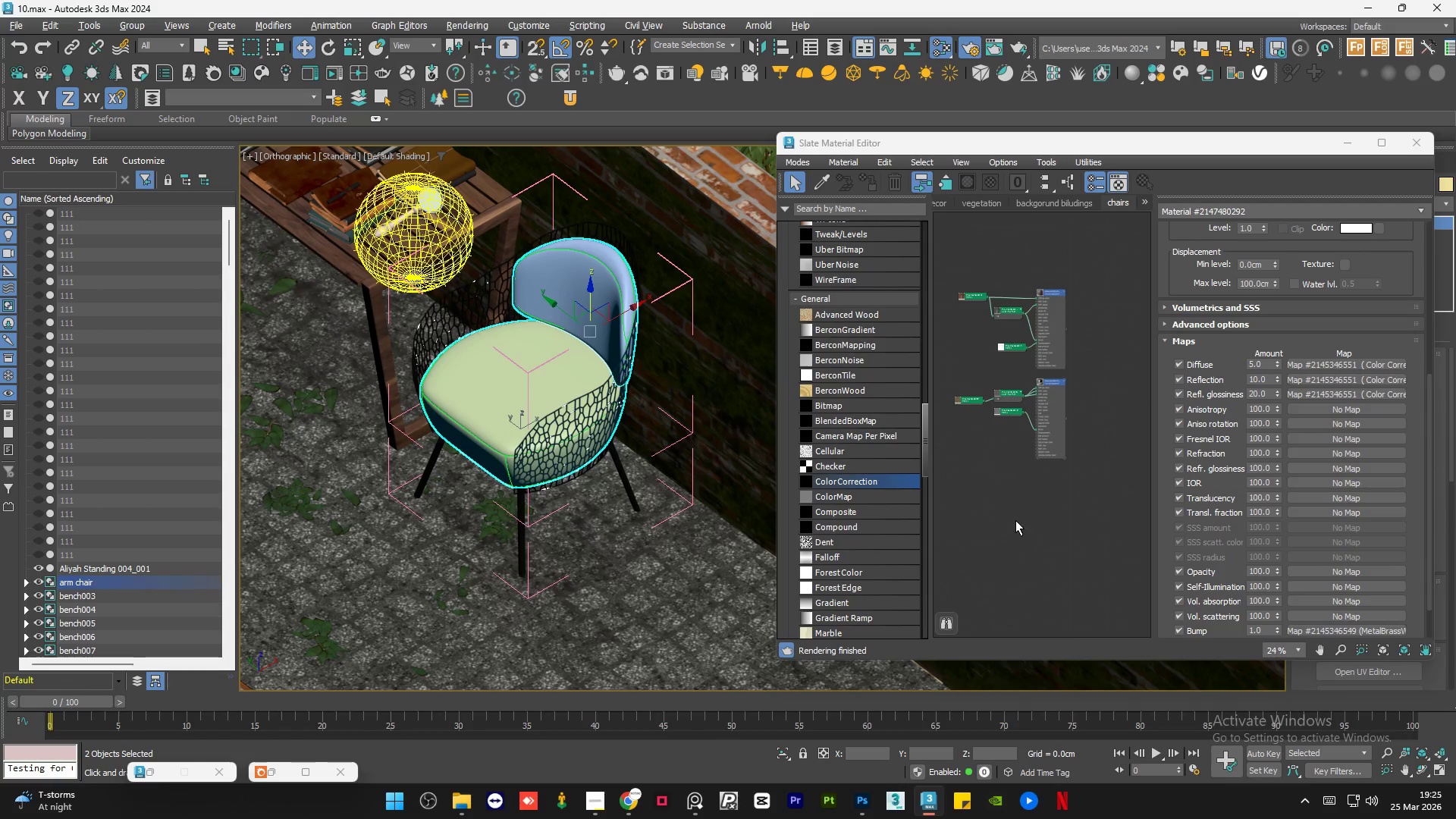 
right_click([1015, 507])
 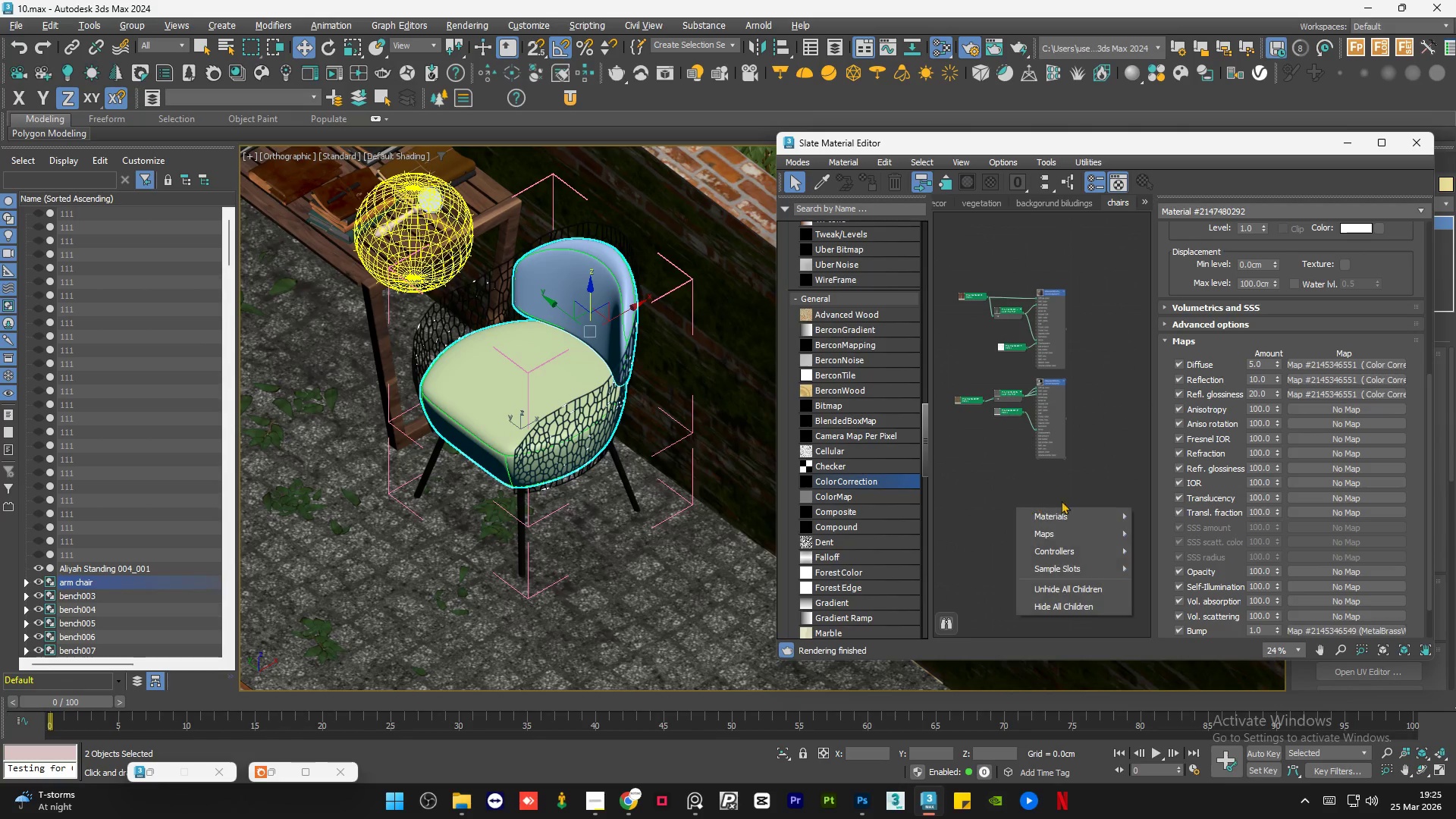 
mouse_move([1086, 513])
 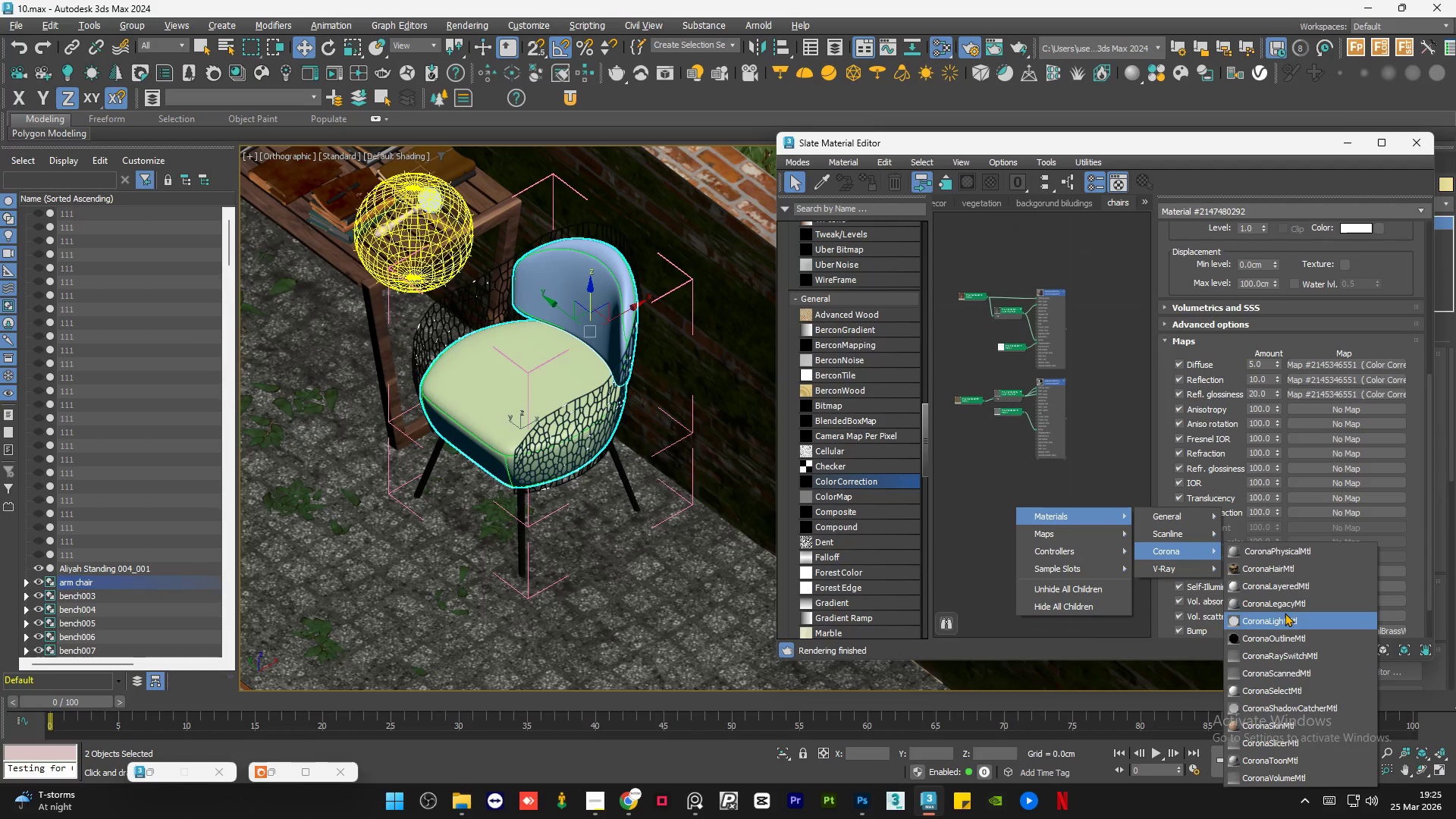 
left_click([1290, 606])
 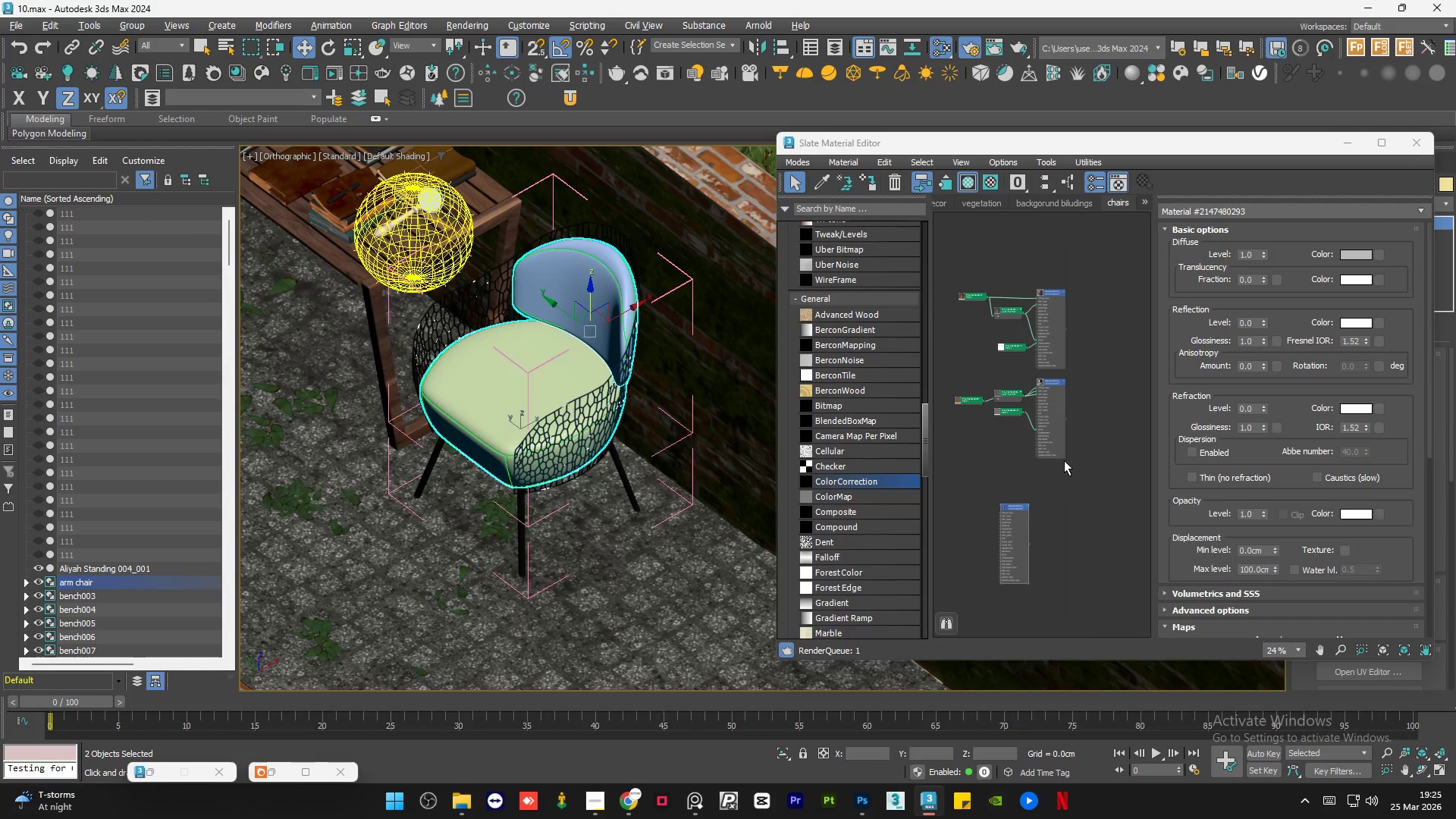 
left_click_drag(start_coordinate=[985, 556], to_coordinate=[1066, 475])
 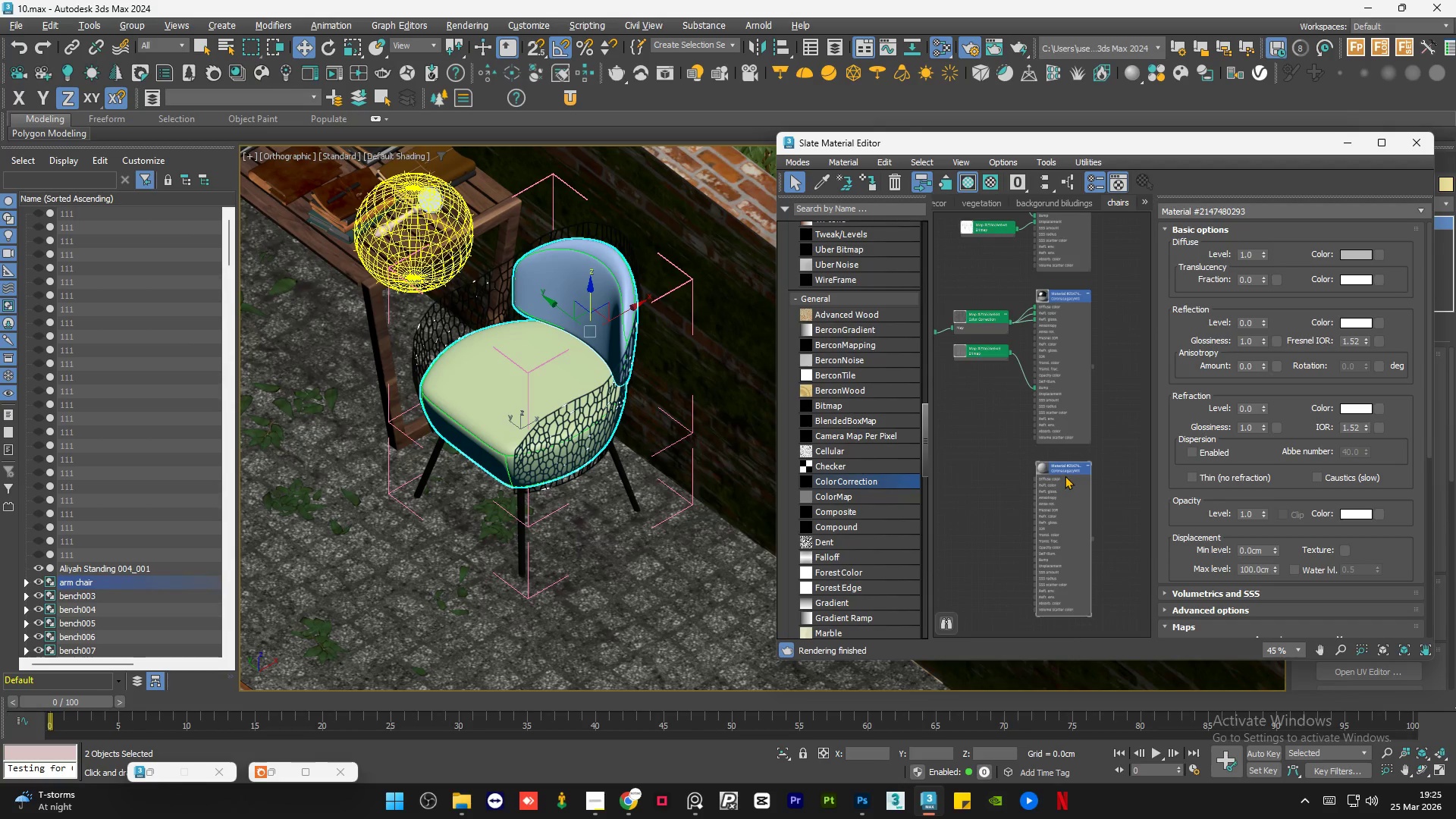 
scroll: coordinate [1037, 475], scroll_direction: up, amount: 2.0
 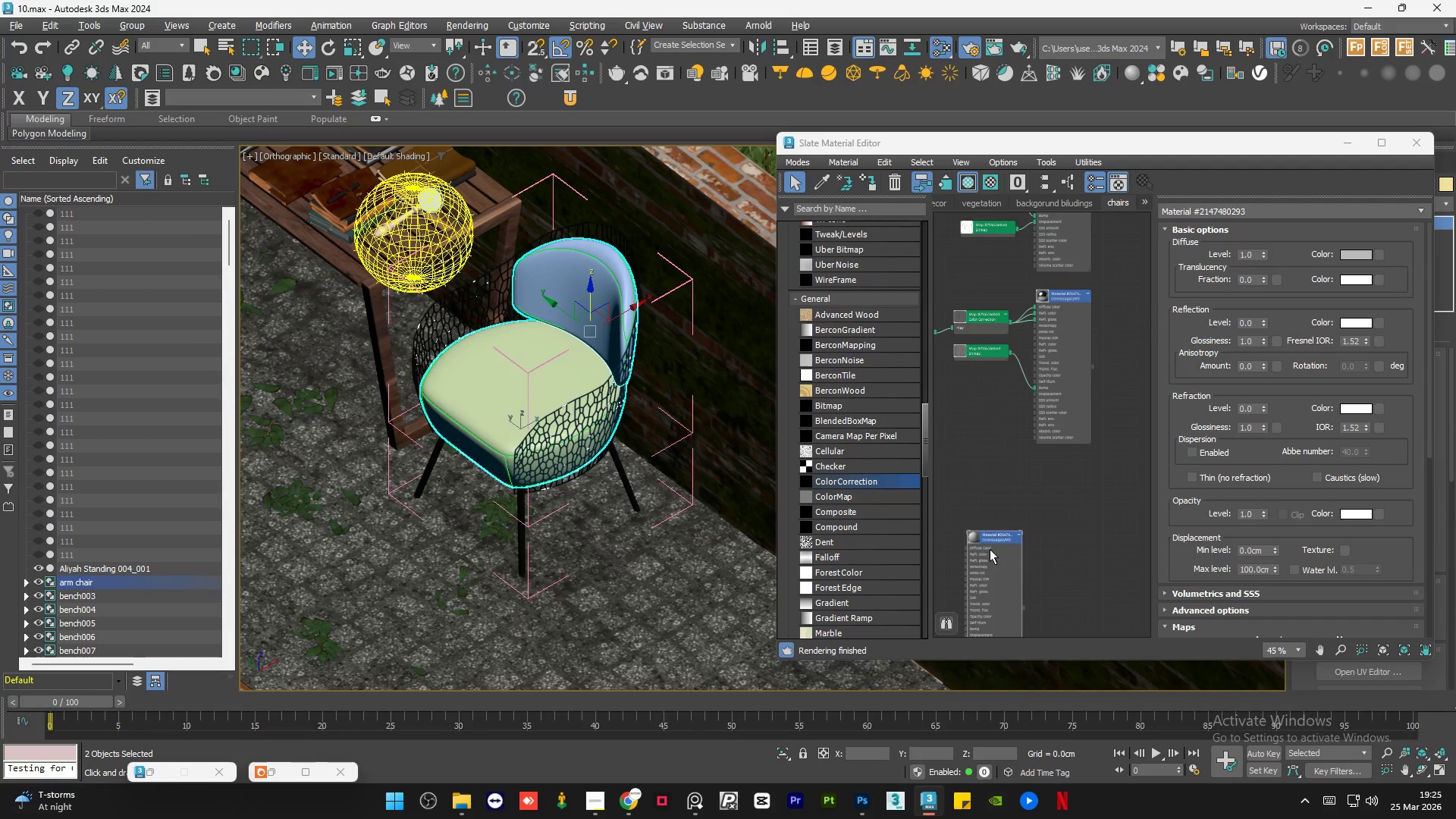 
double_click([1065, 475])
 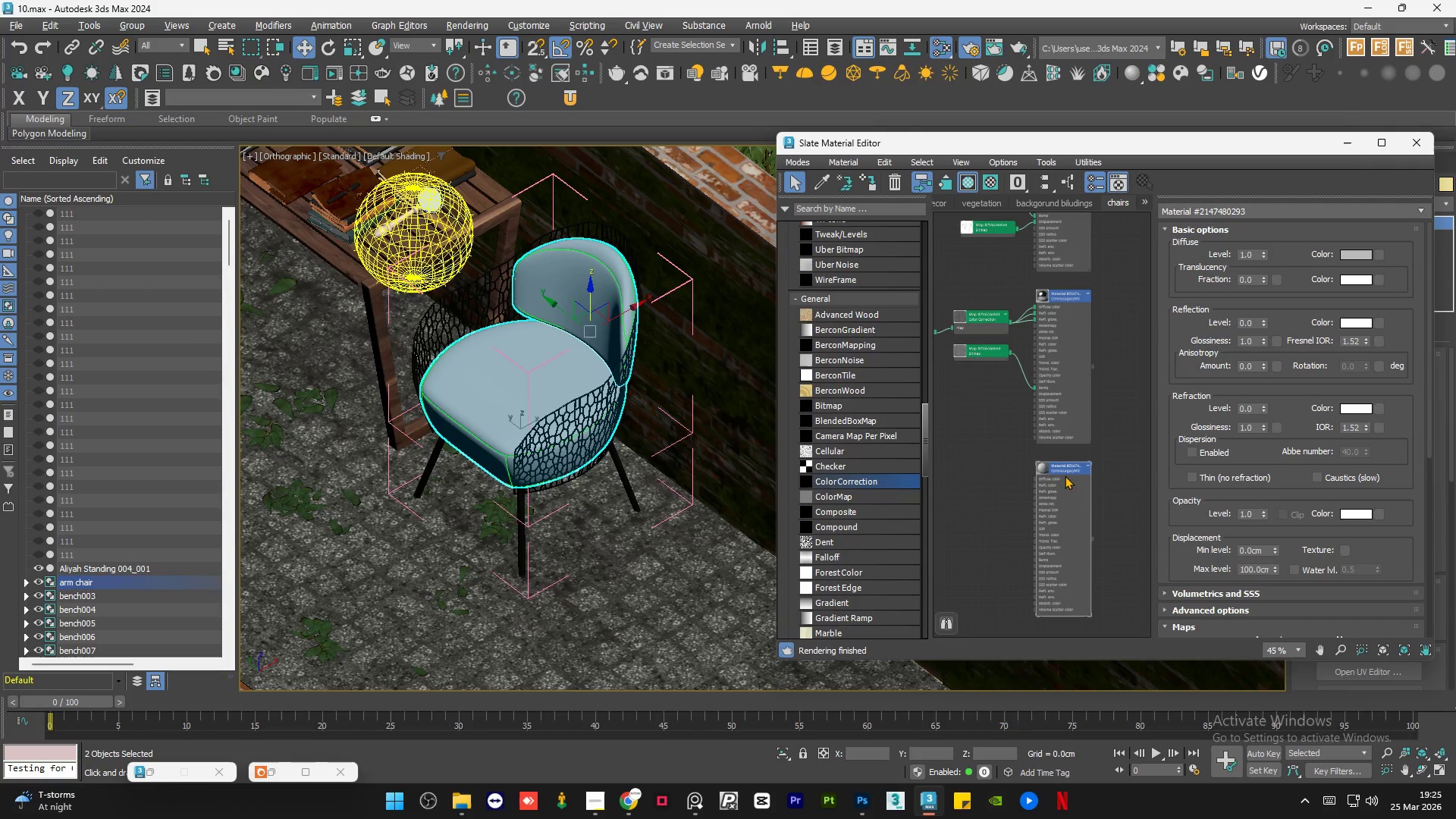 
key(A)
 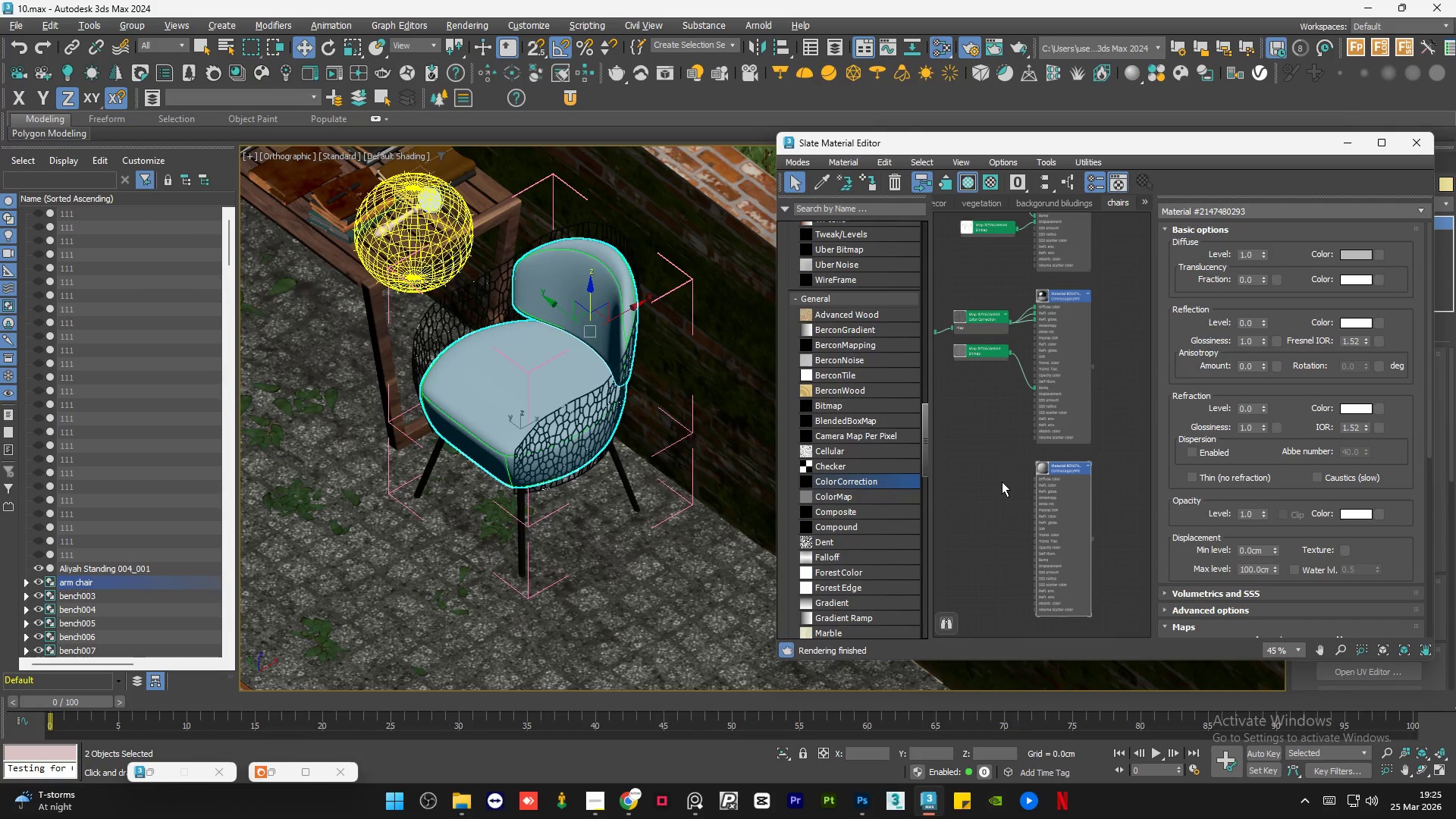 
left_click([1002, 482])
 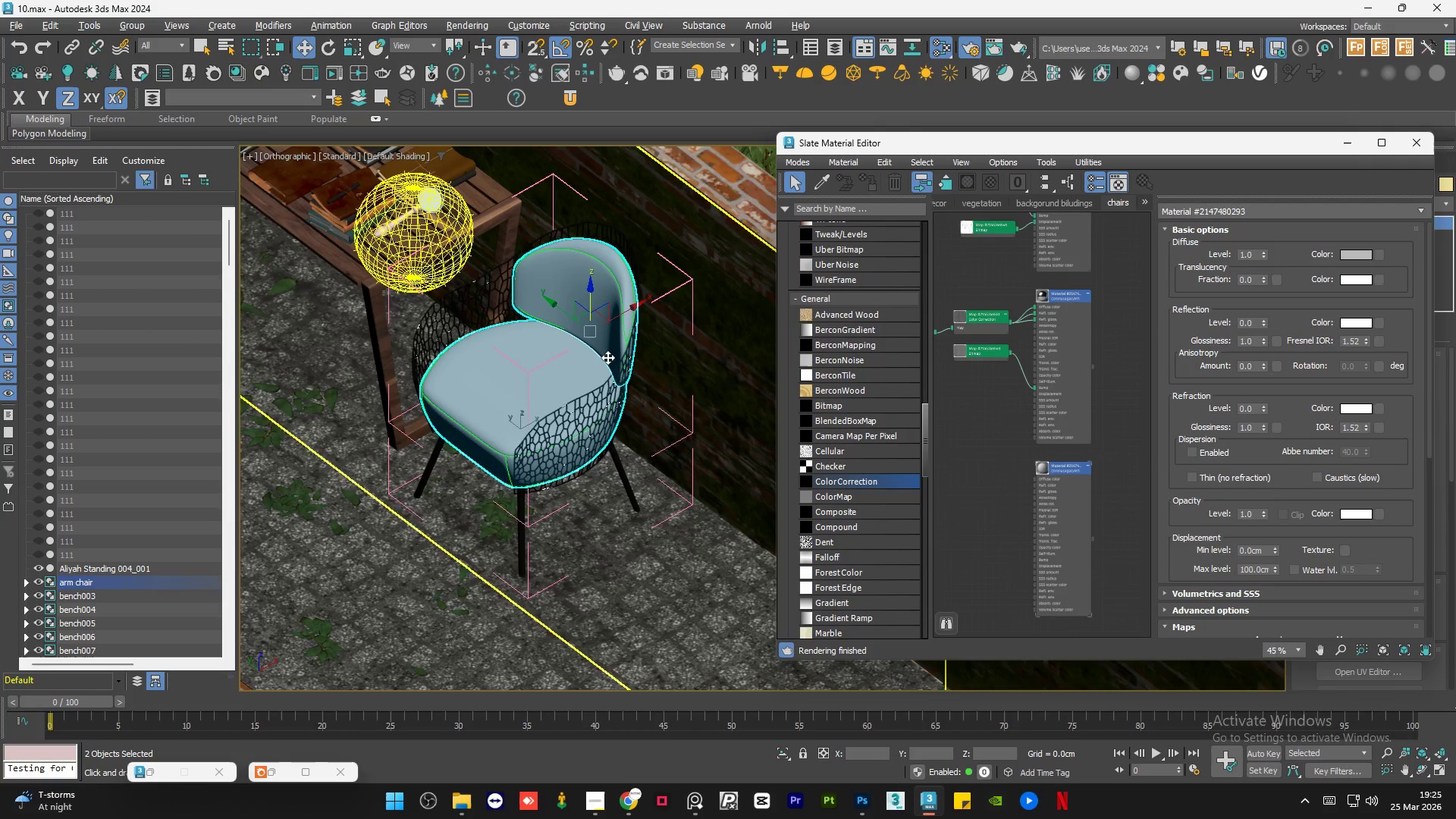 
scroll: coordinate [491, 295], scroll_direction: down, amount: 8.0
 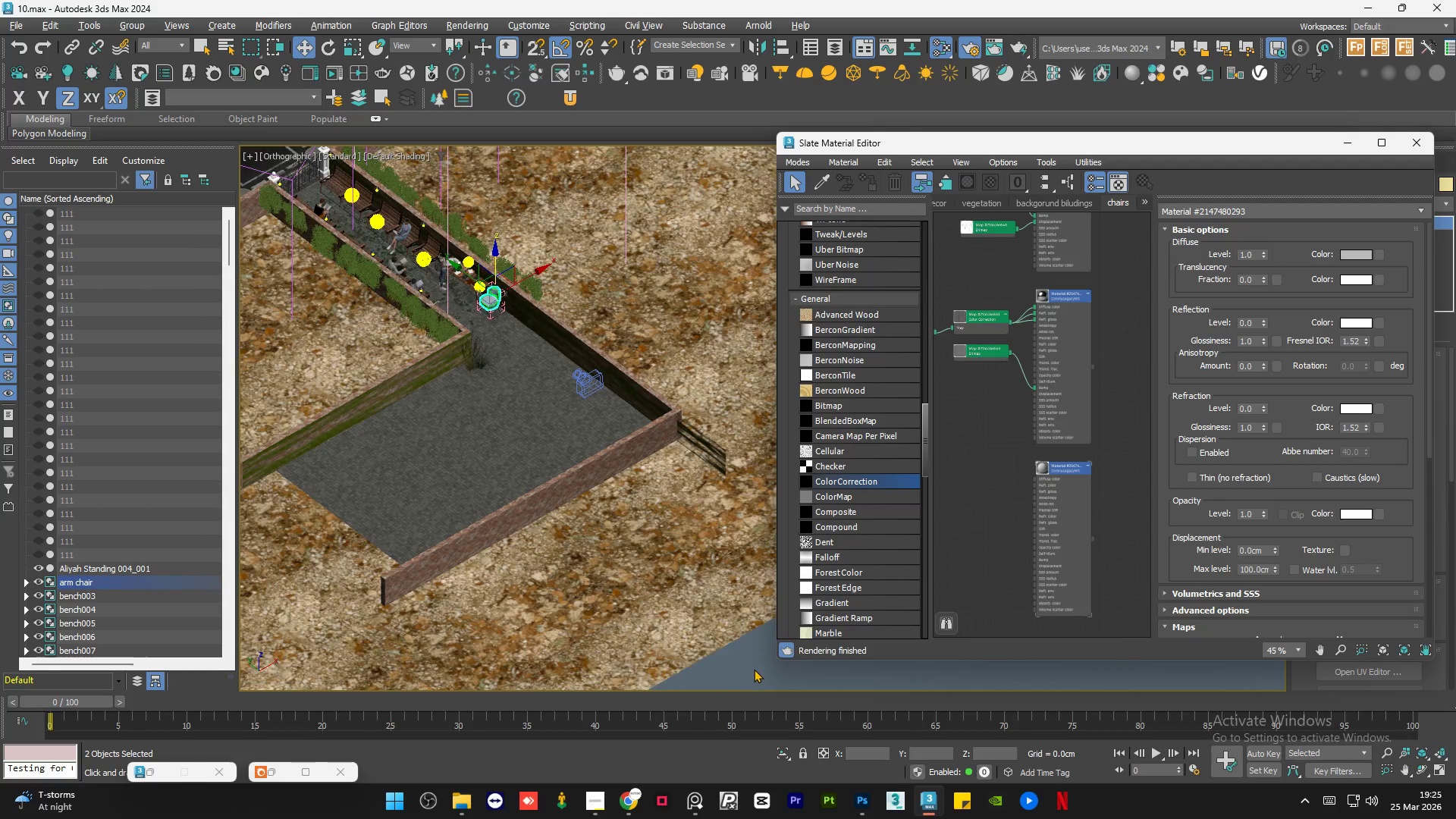 
left_click([754, 661])
 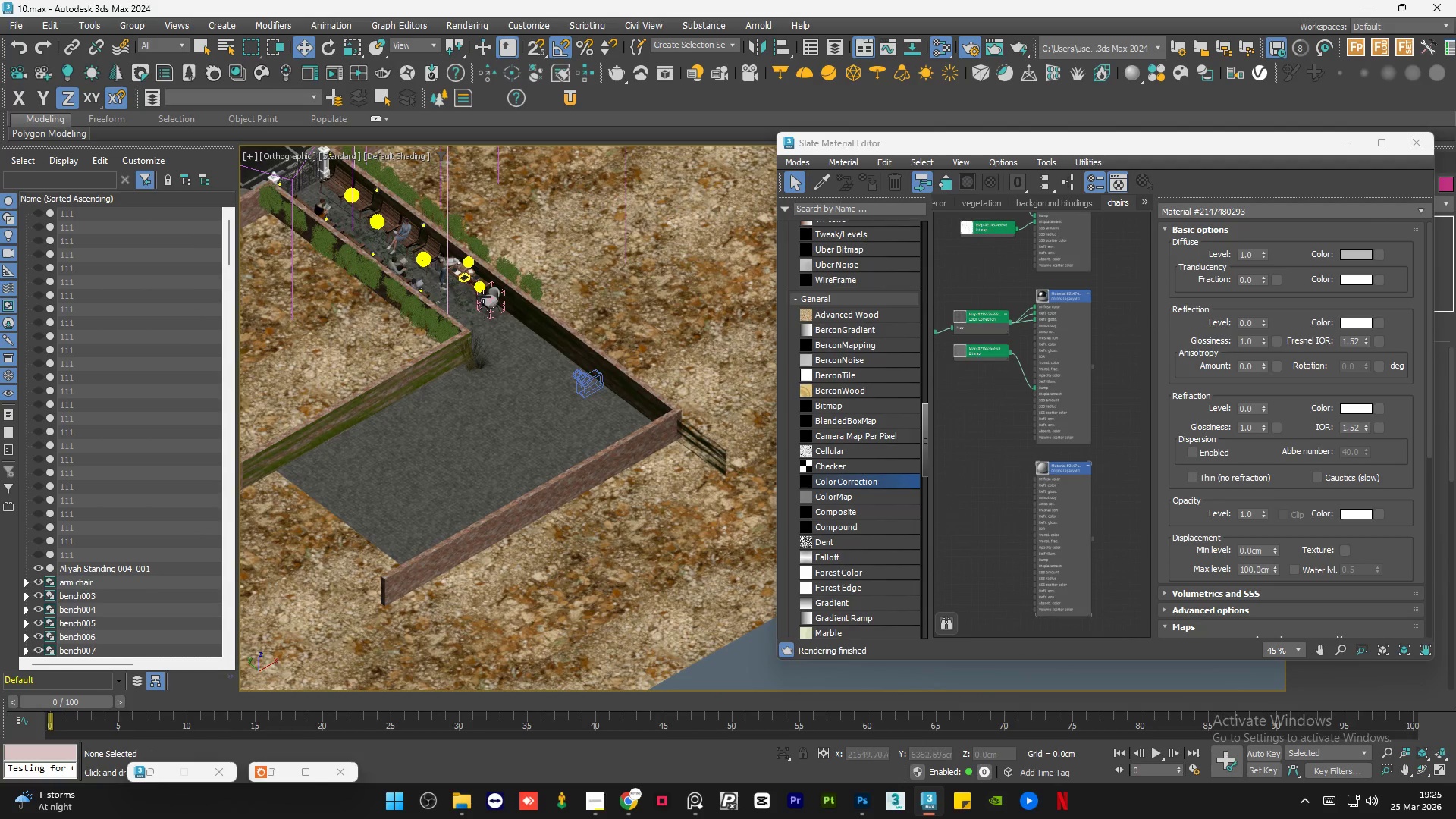 
scroll: coordinate [519, 295], scroll_direction: up, amount: 8.0
 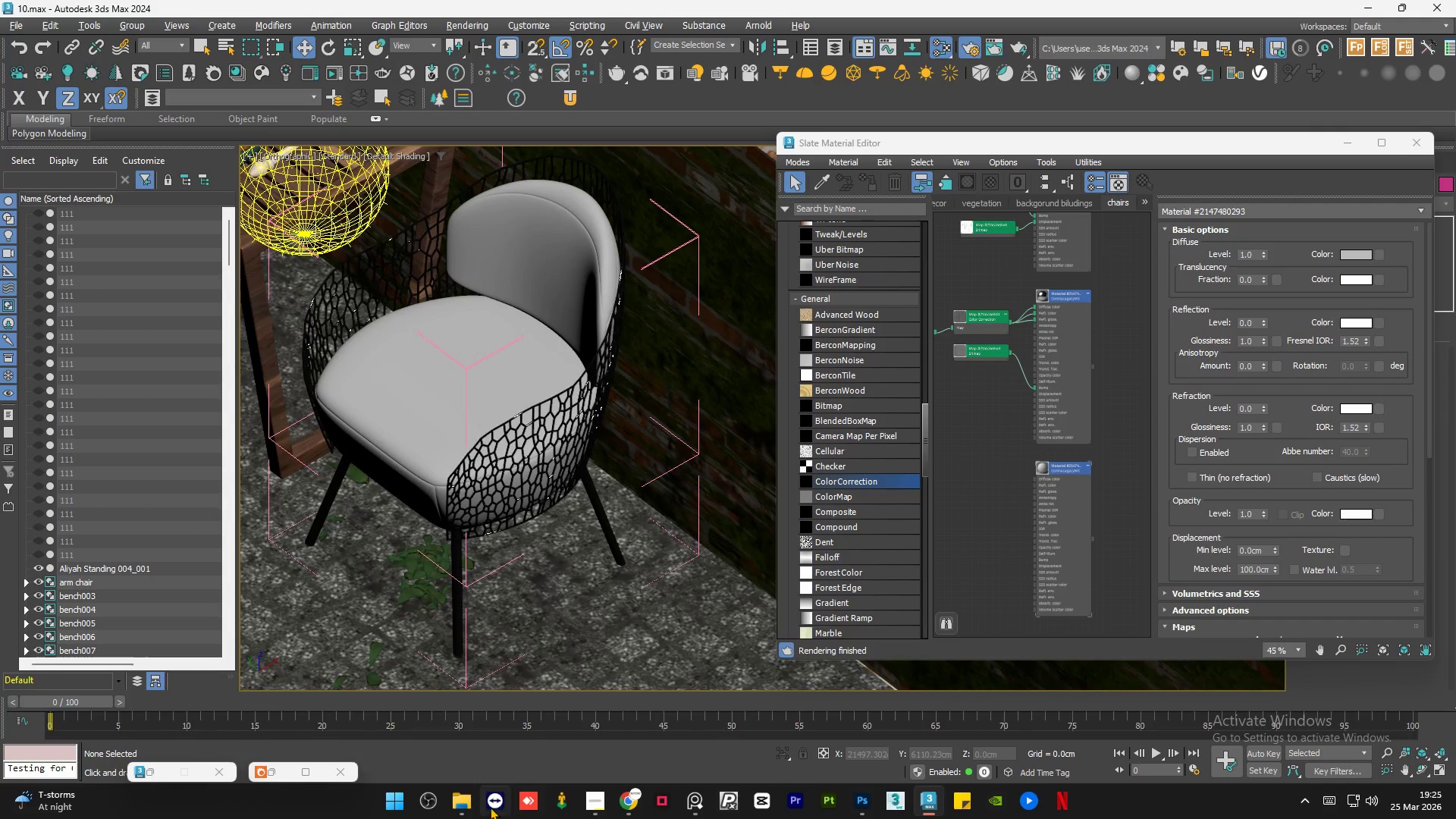 
left_click([456, 791])
 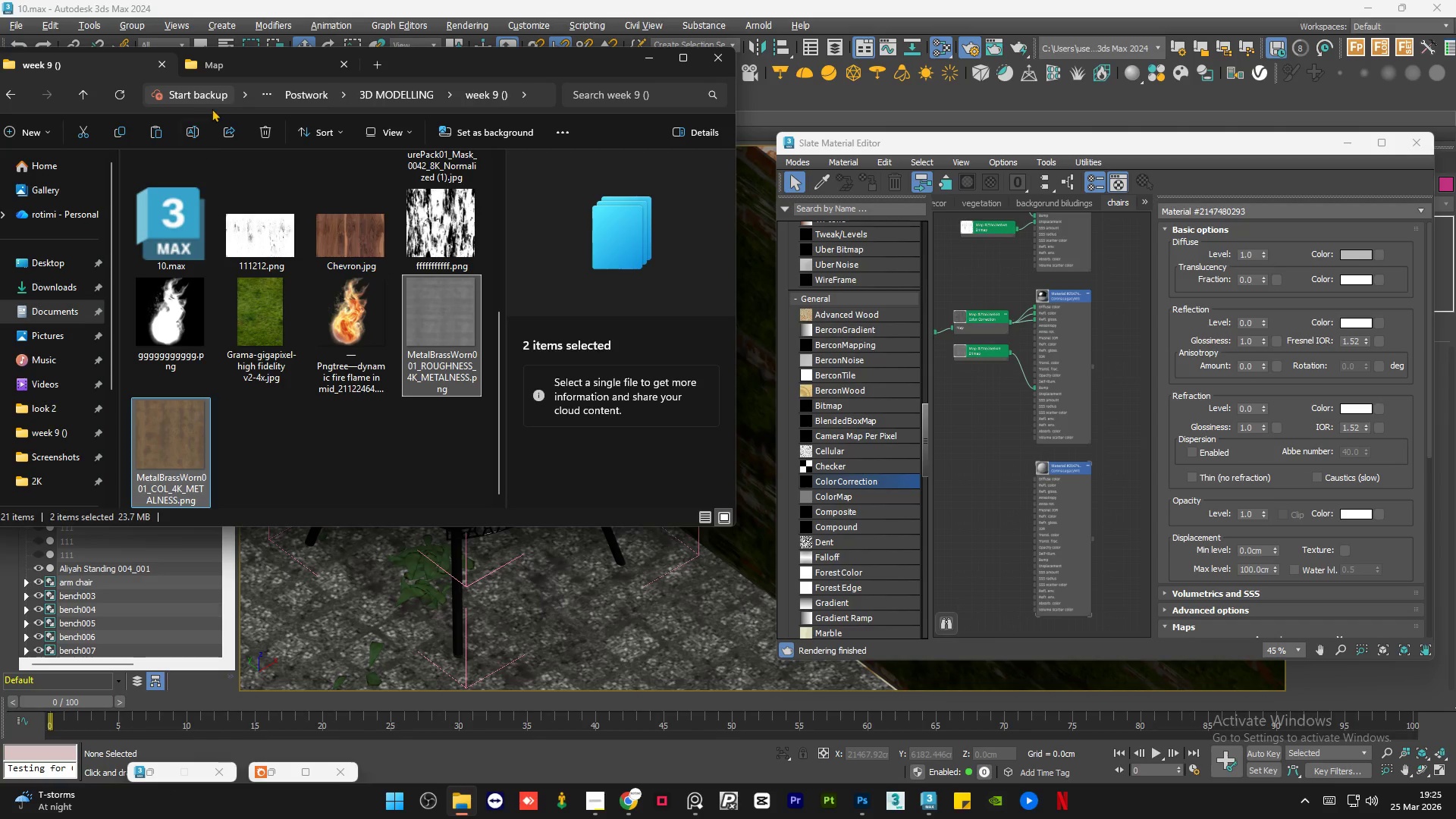 
left_click([240, 55])
 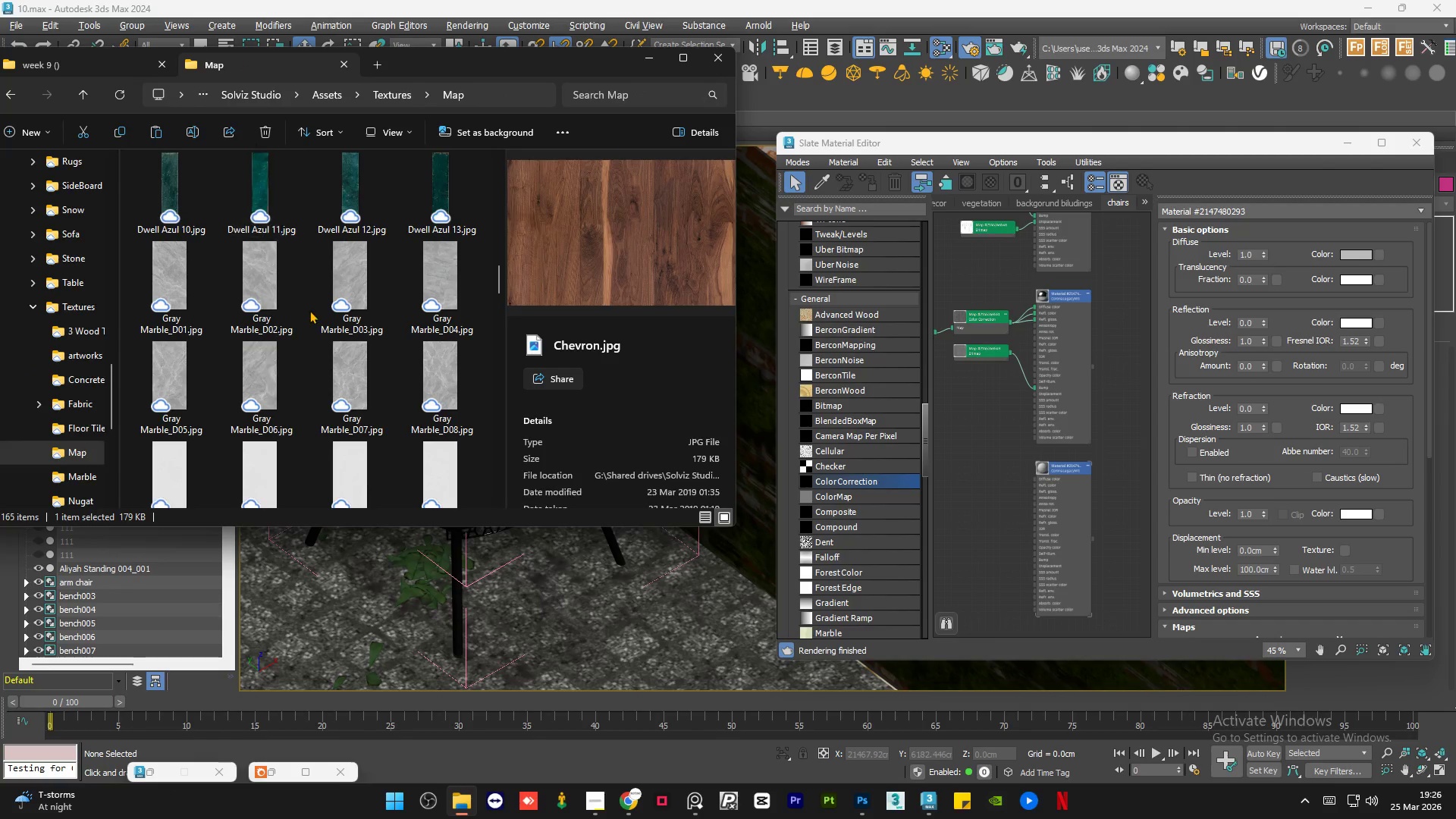 
scroll: coordinate [310, 310], scroll_direction: up, amount: 1.0
 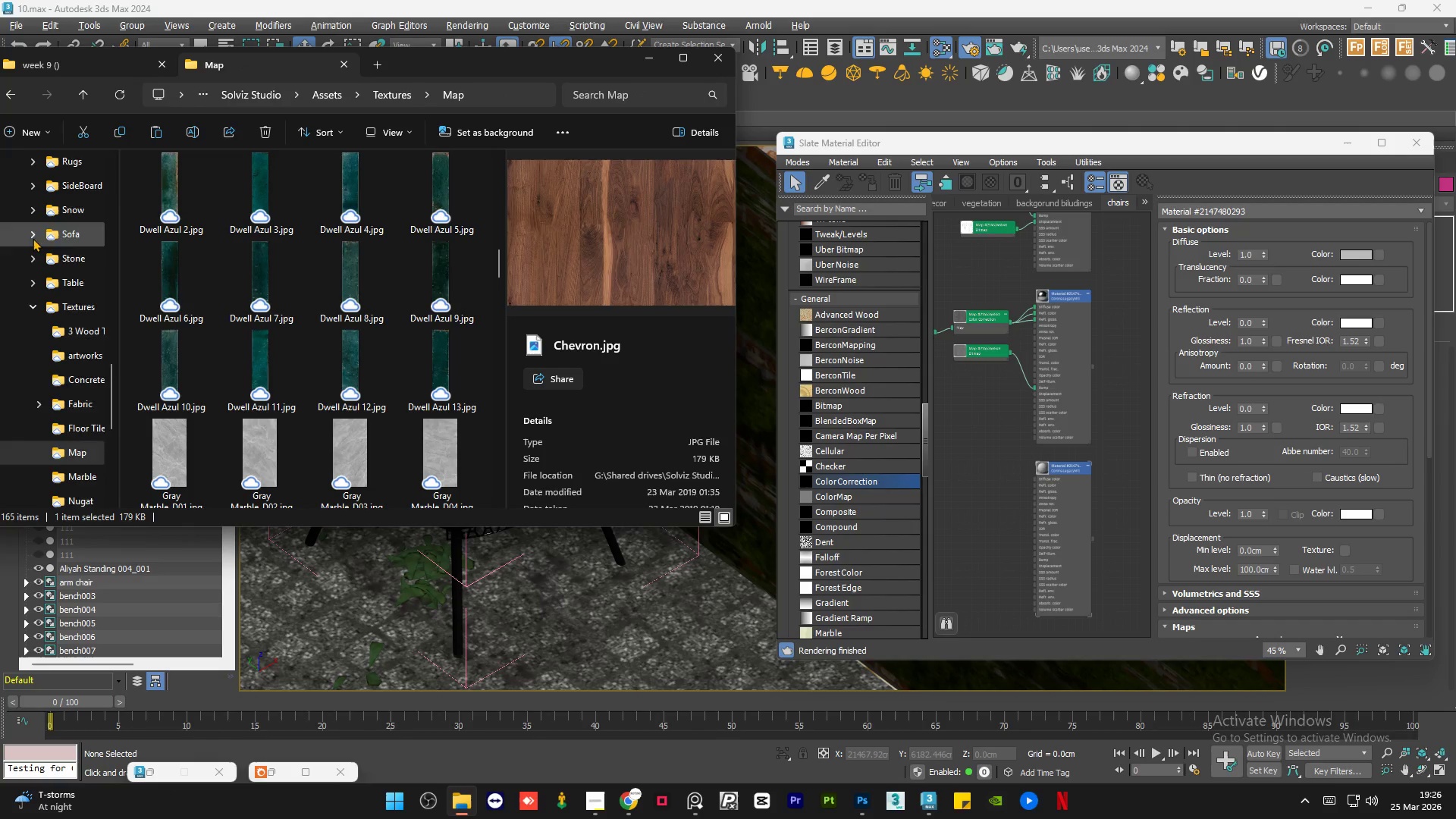 
left_click([44, 259])
 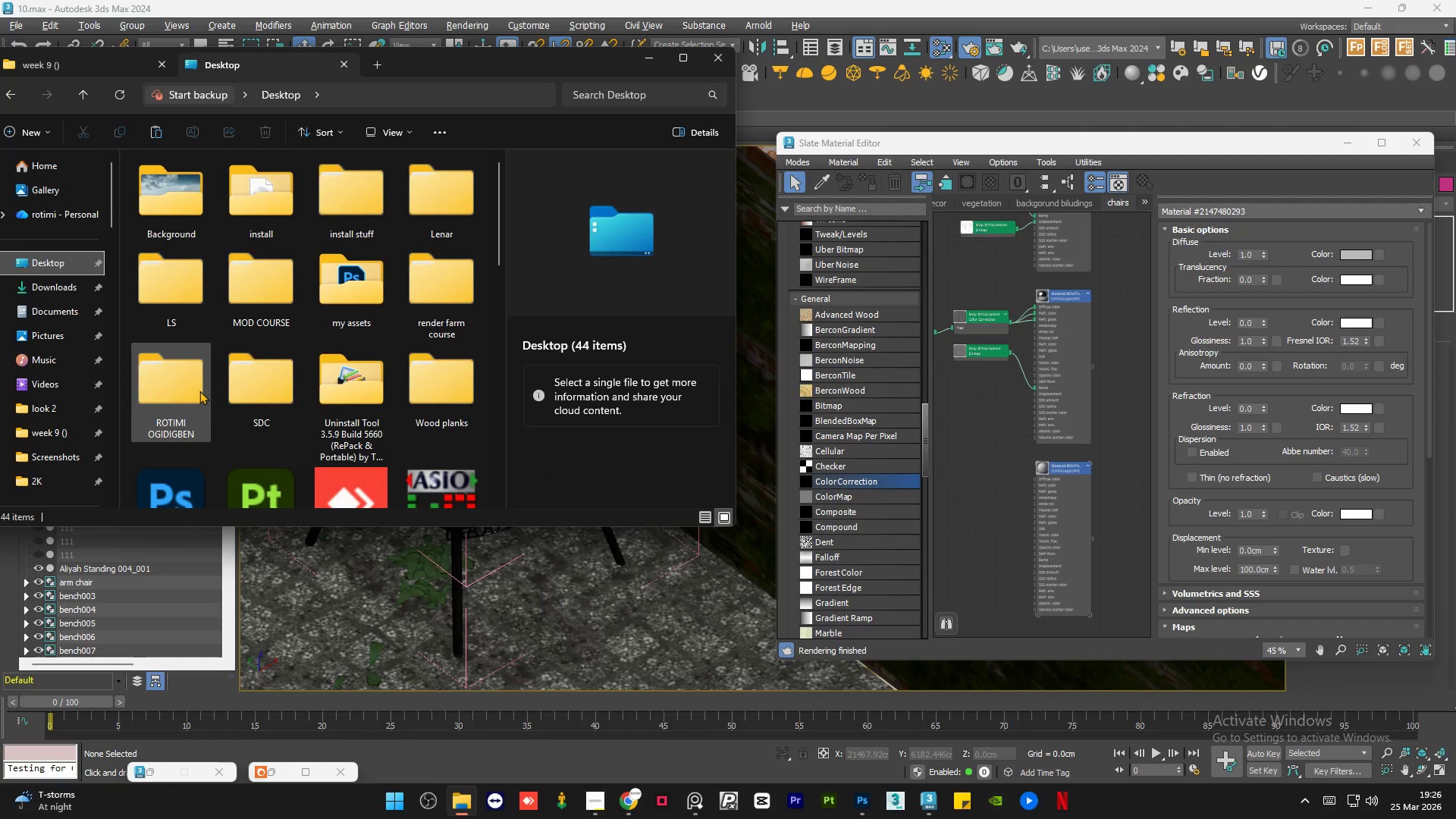 
scroll: coordinate [39, 234], scroll_direction: up, amount: 19.0
 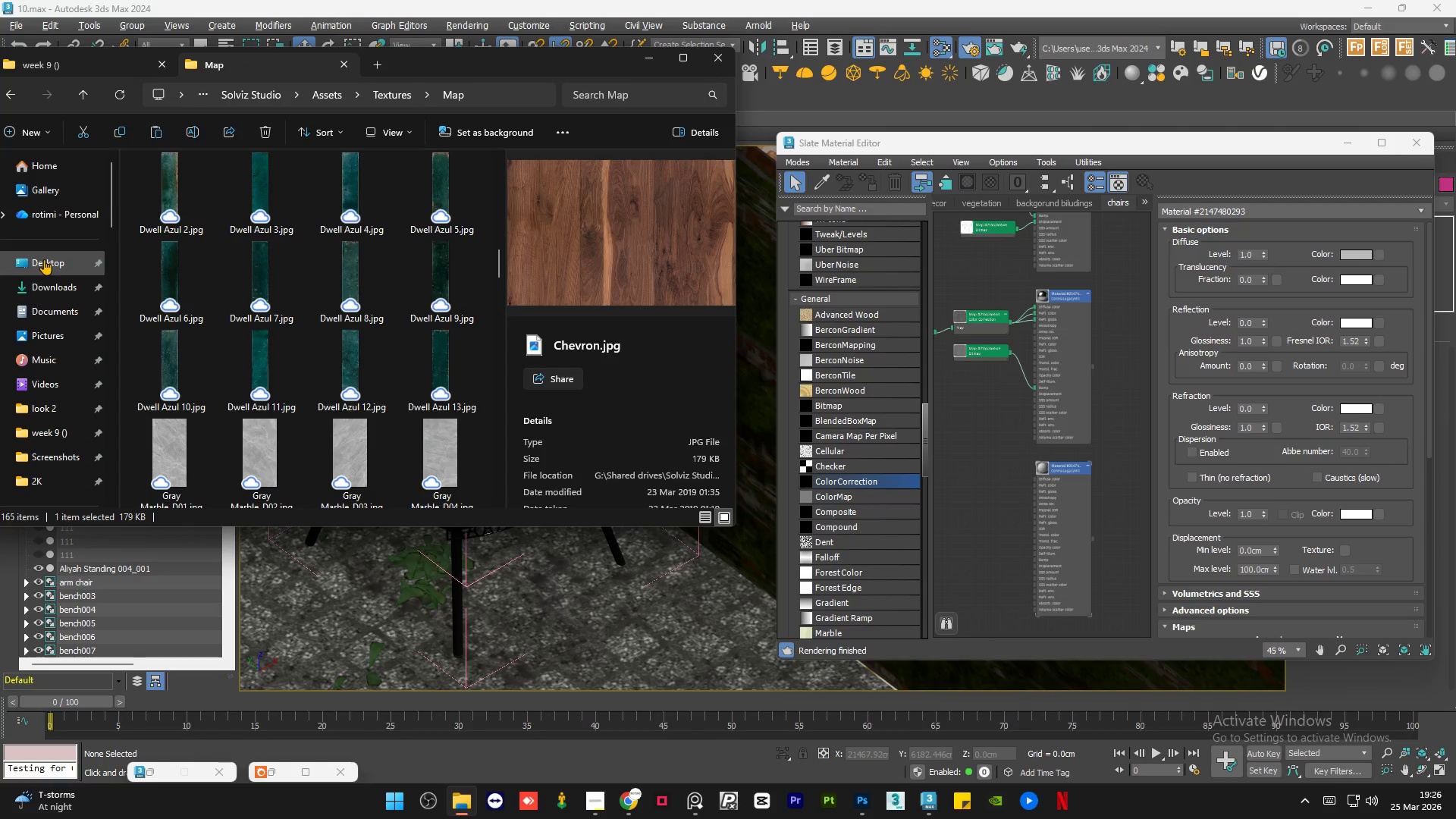 
double_click([199, 391])
 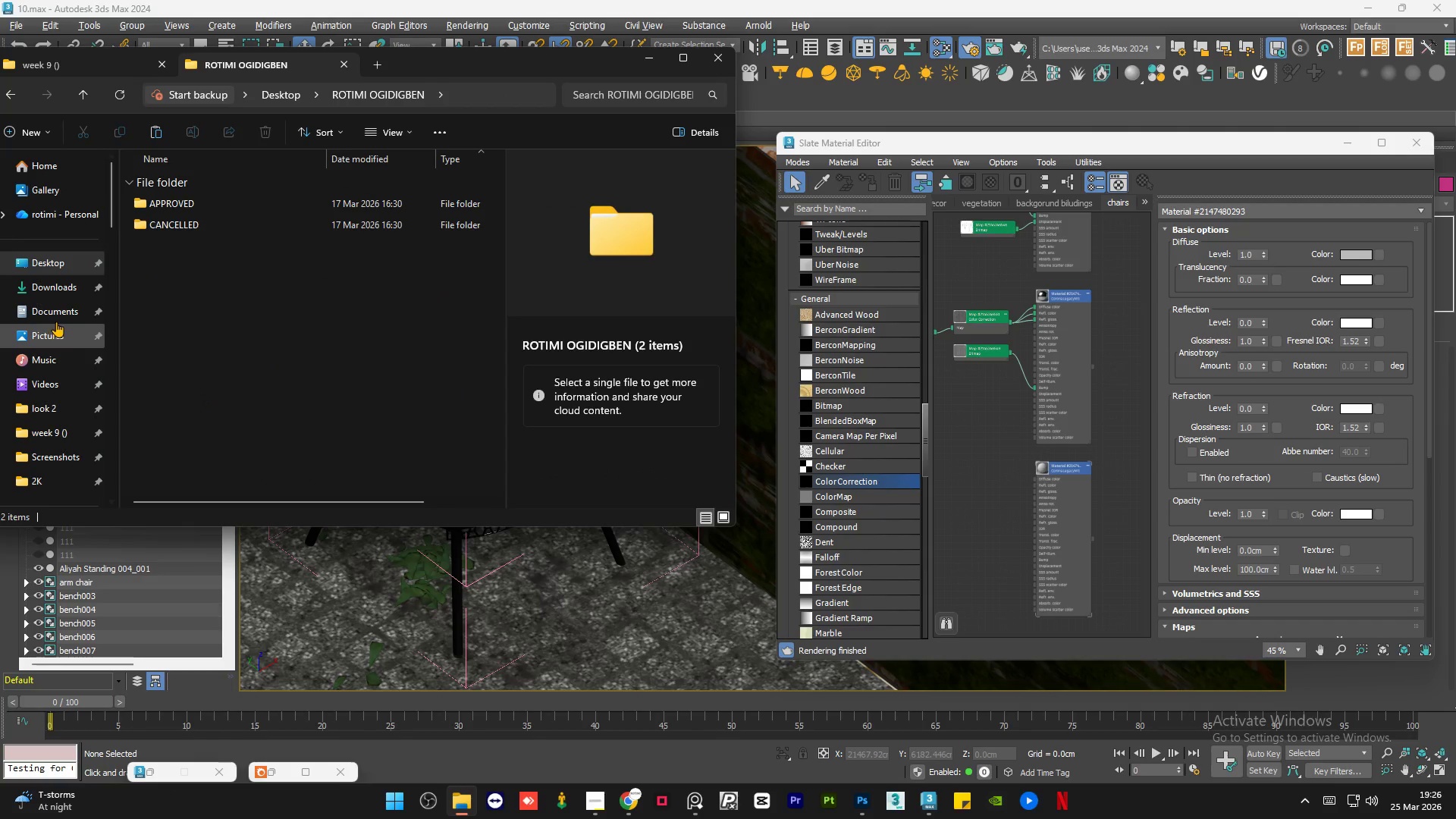 
left_click([64, 307])
 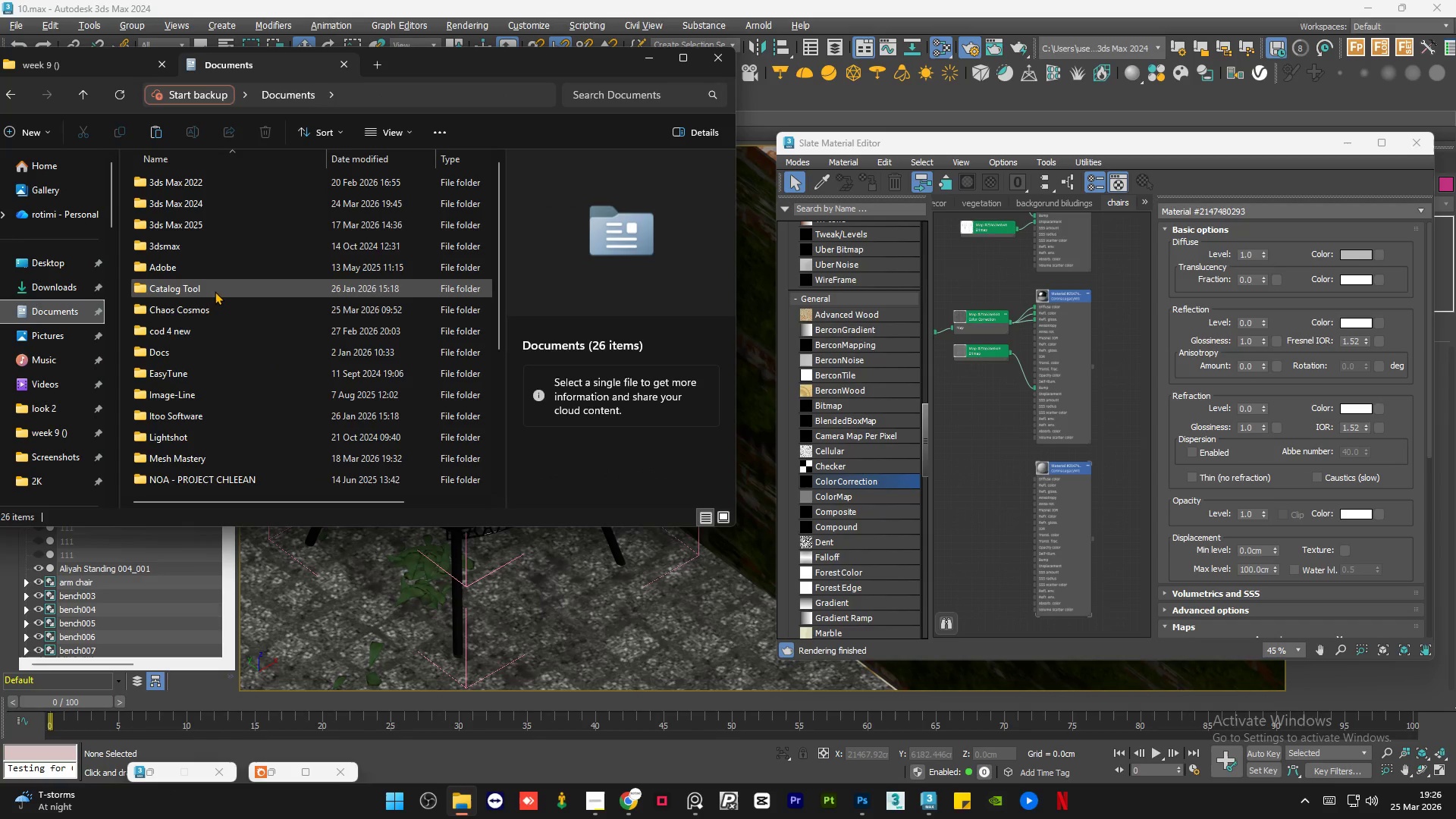 
scroll: coordinate [215, 299], scroll_direction: down, amount: 5.0
 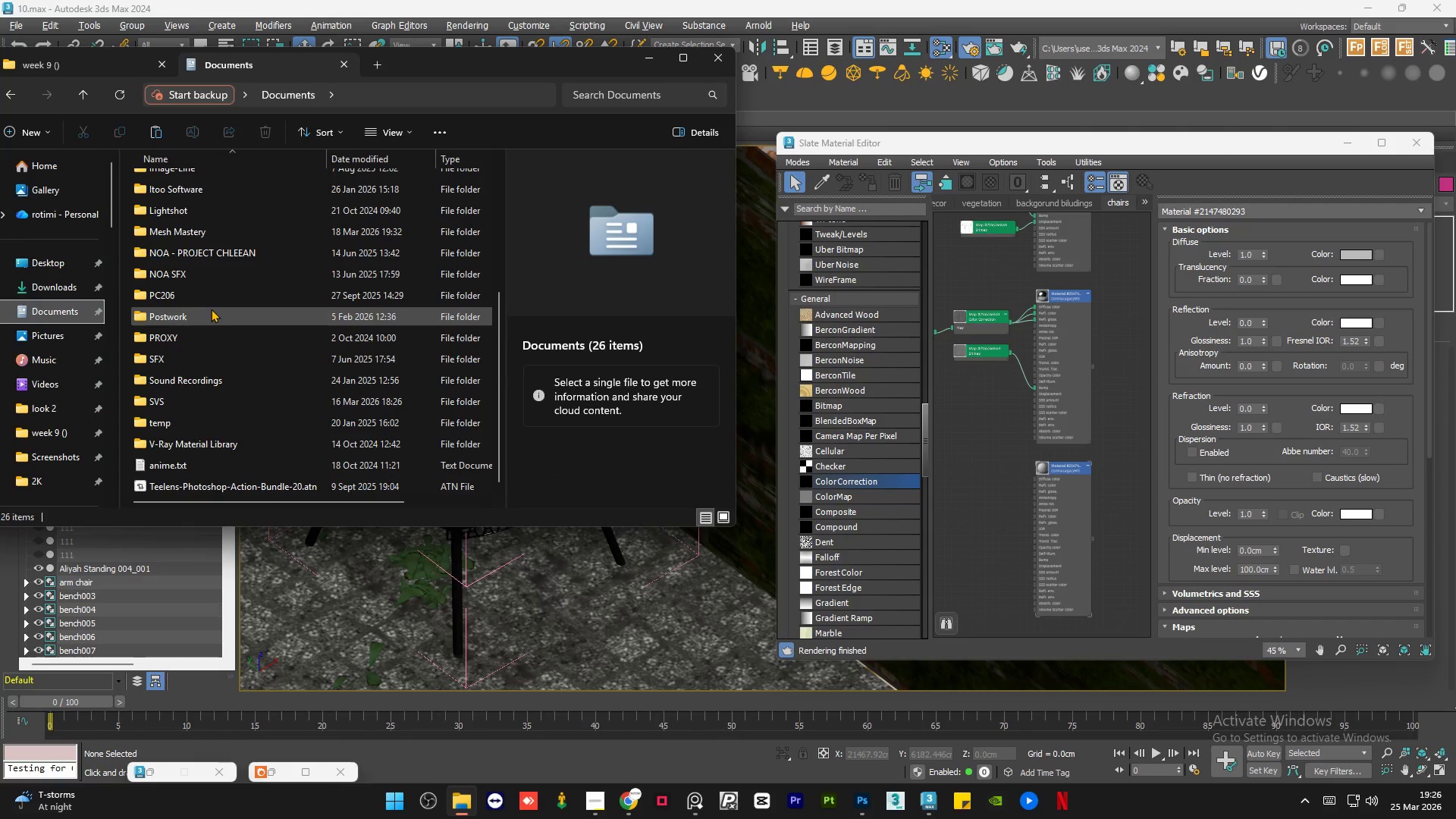 
double_click([209, 309])
 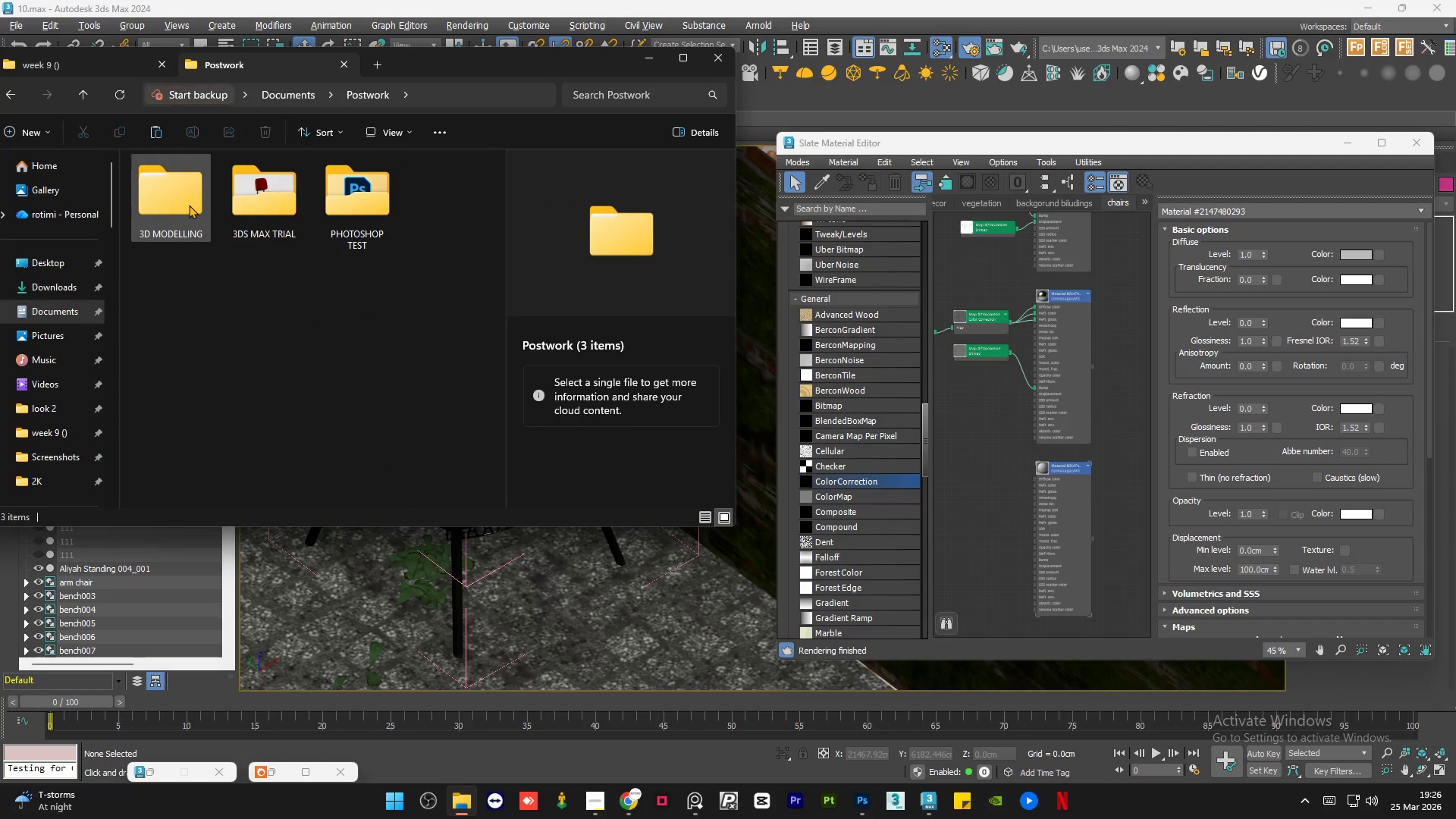 
double_click([189, 205])
 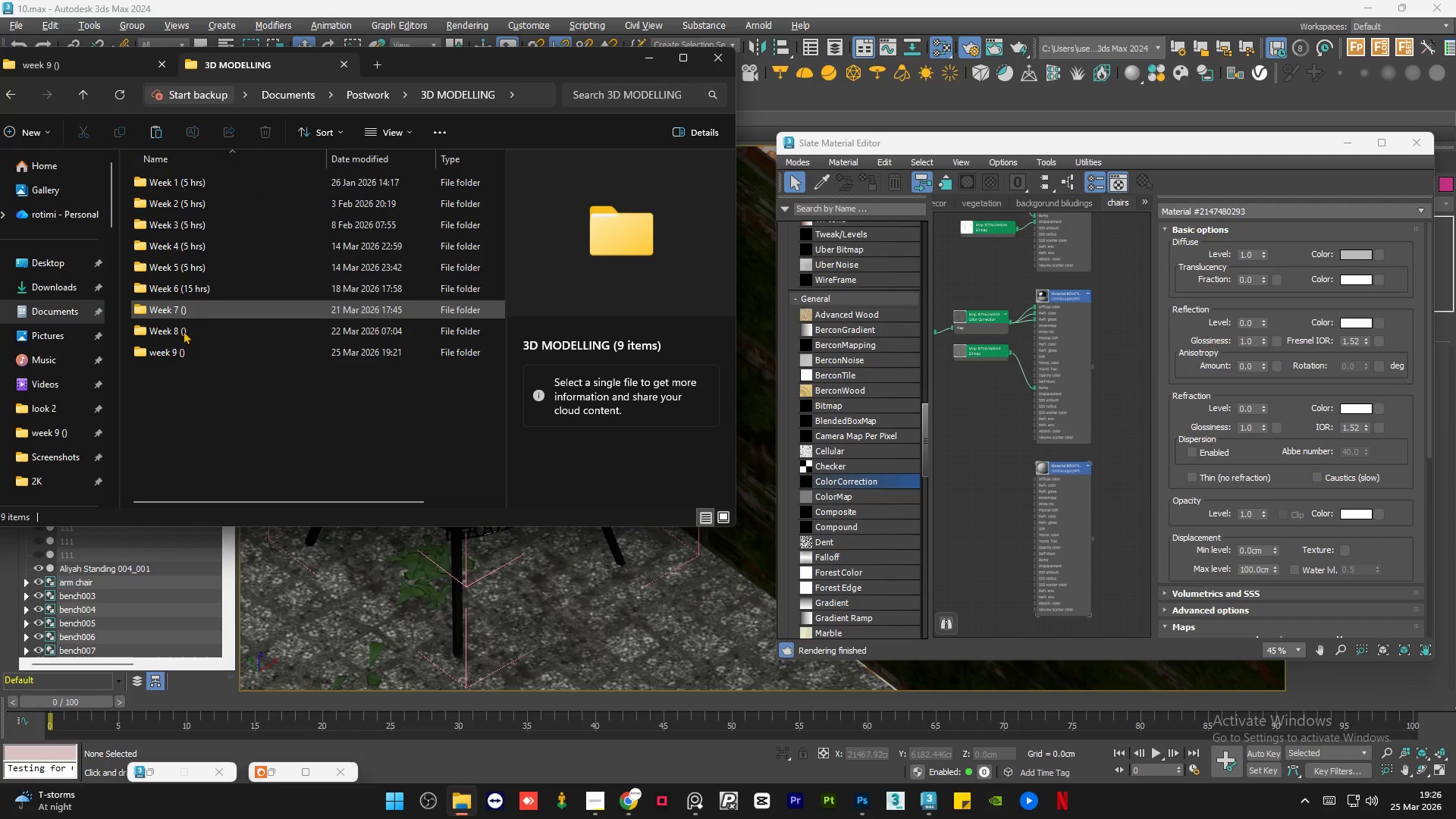 
double_click([180, 333])
 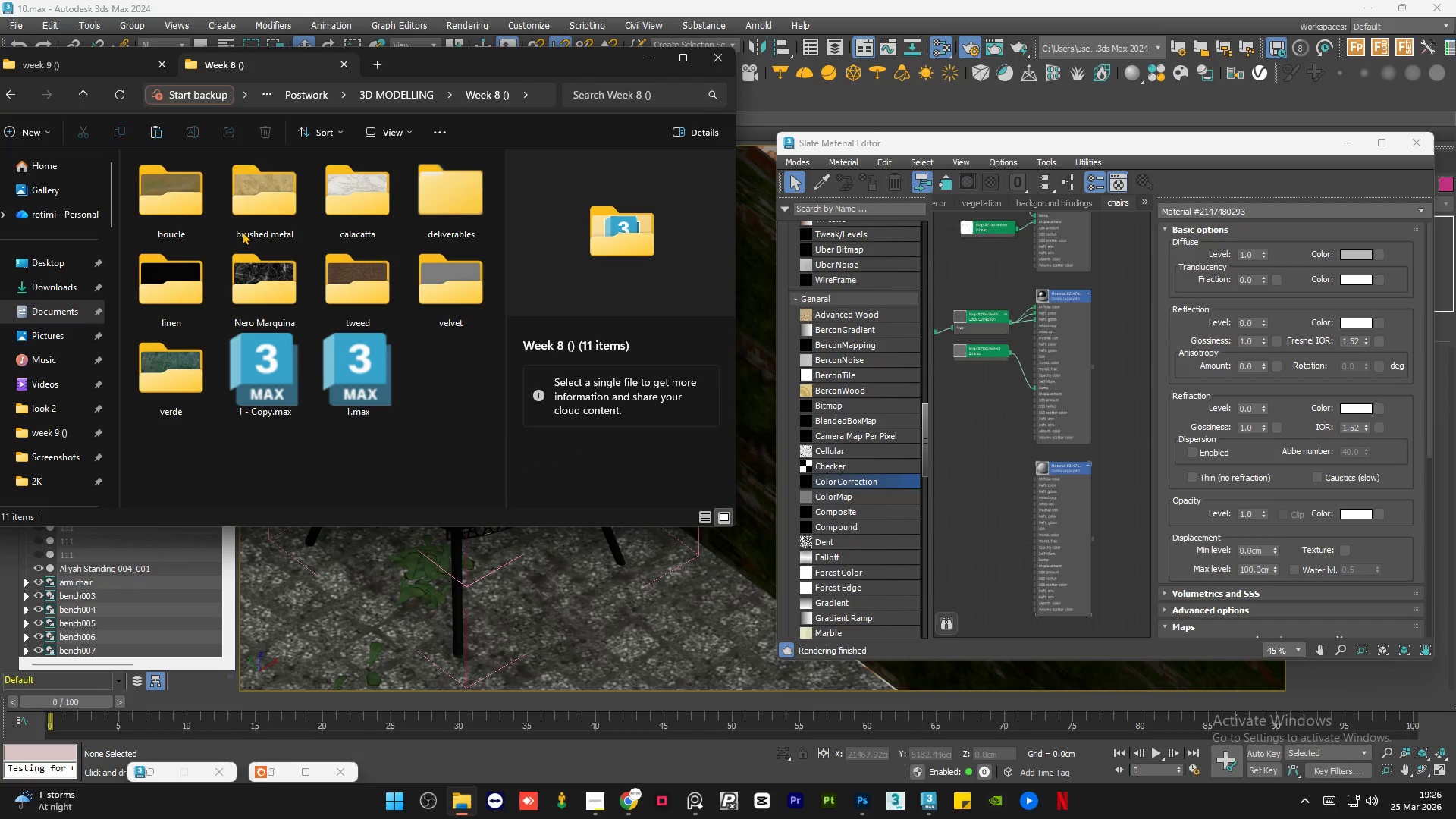 
mouse_move([231, 218])
 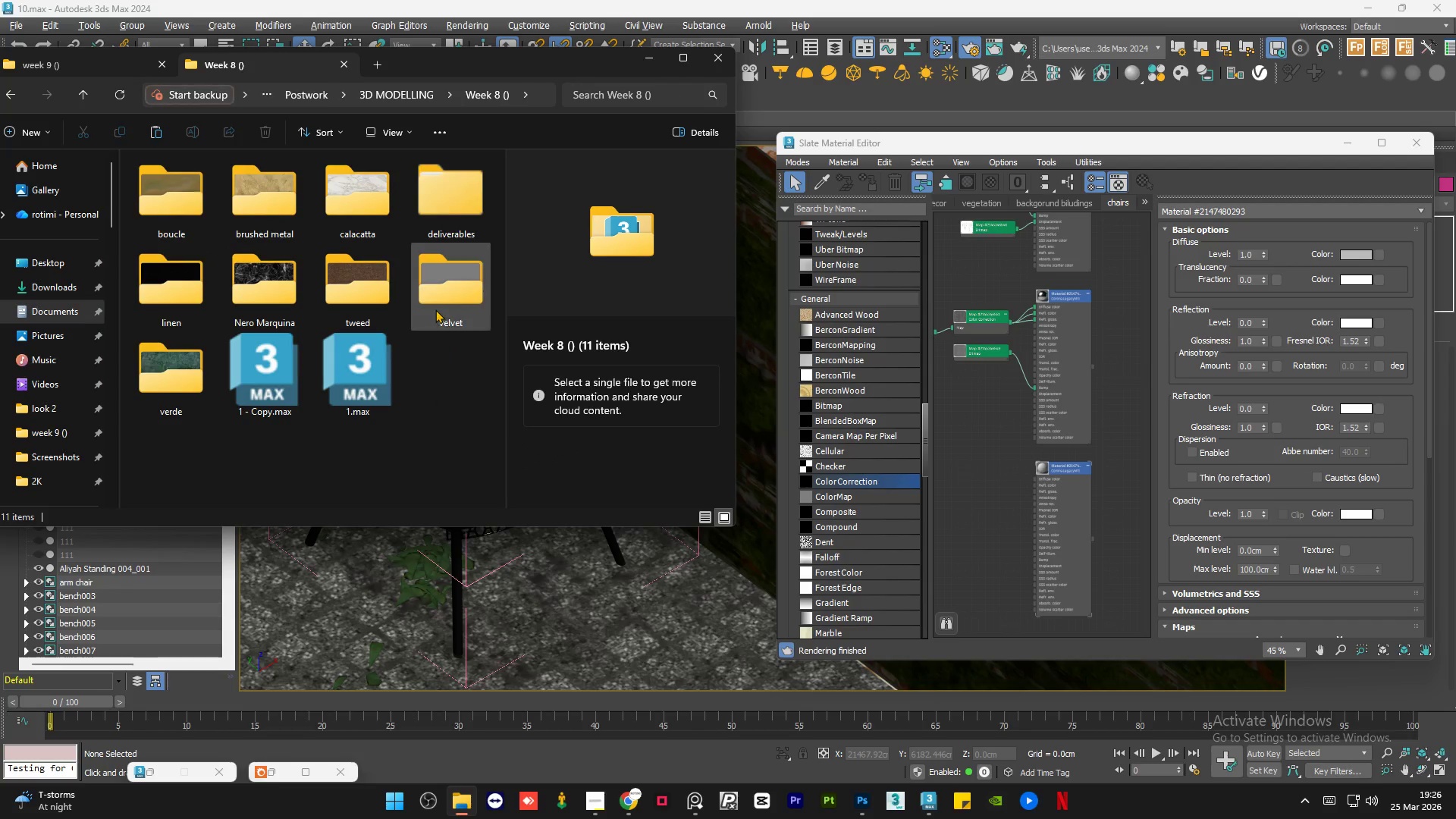 
double_click([435, 309])
 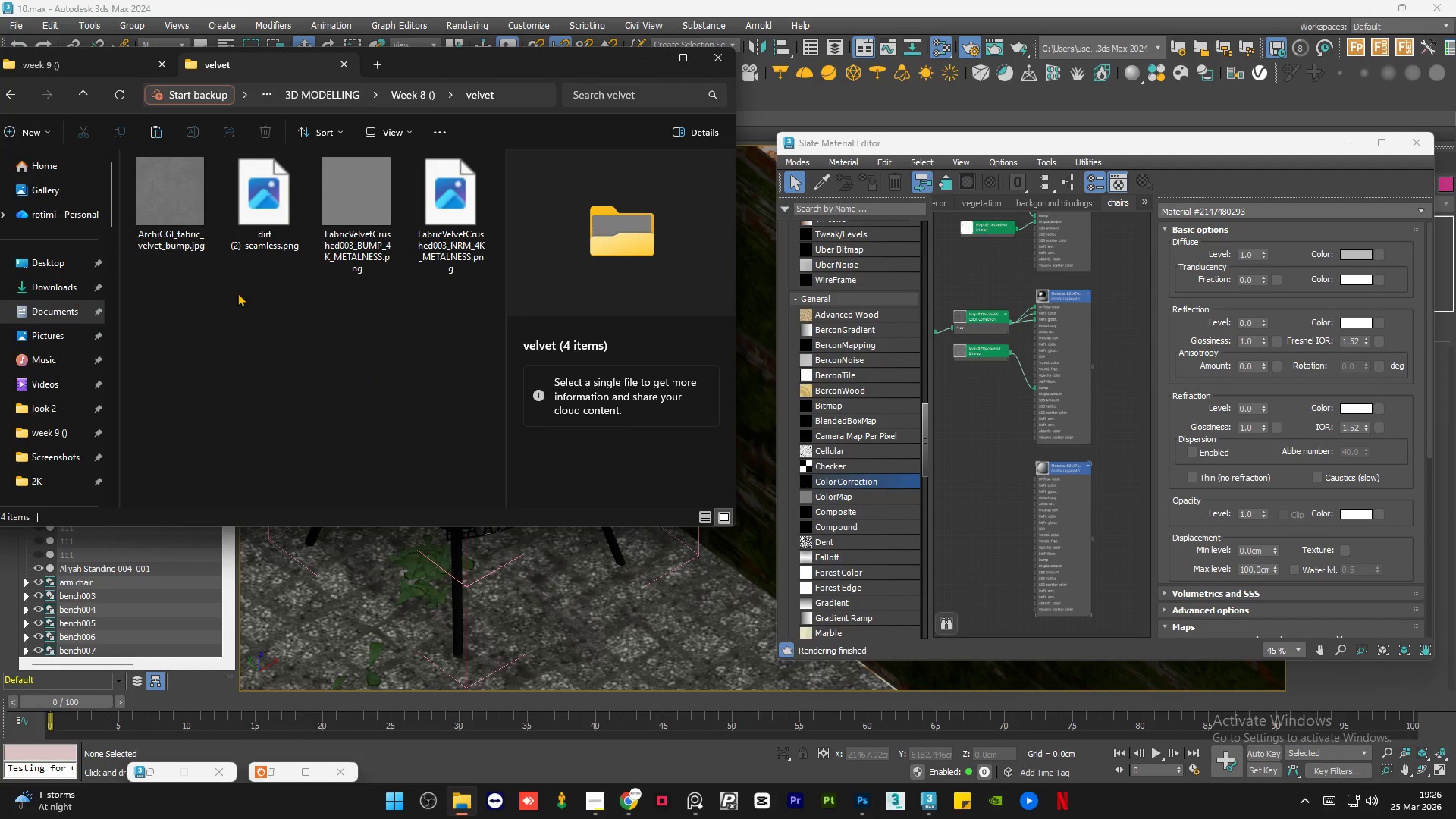 
left_click([234, 303])
 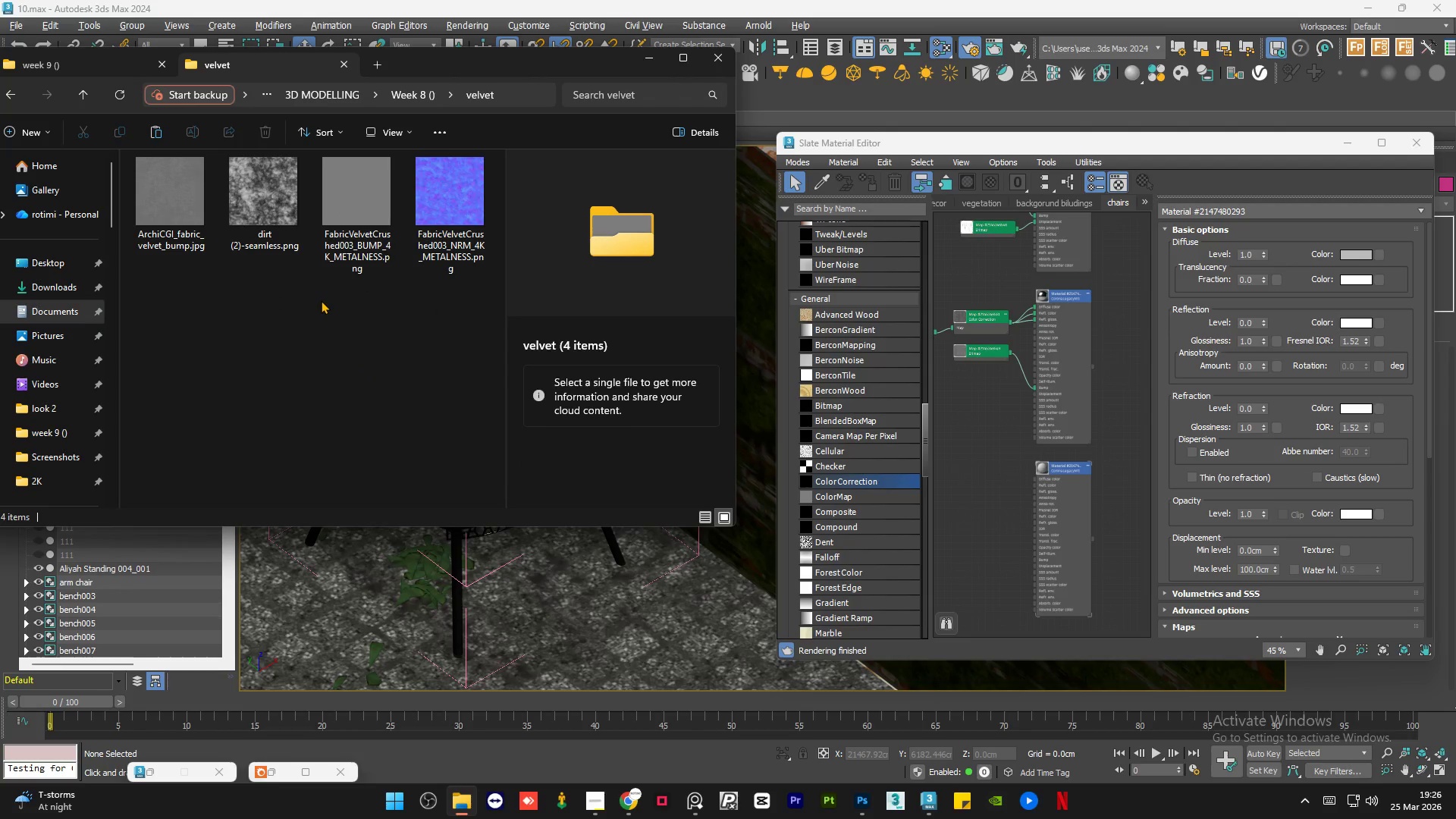 
double_click([275, 213])
 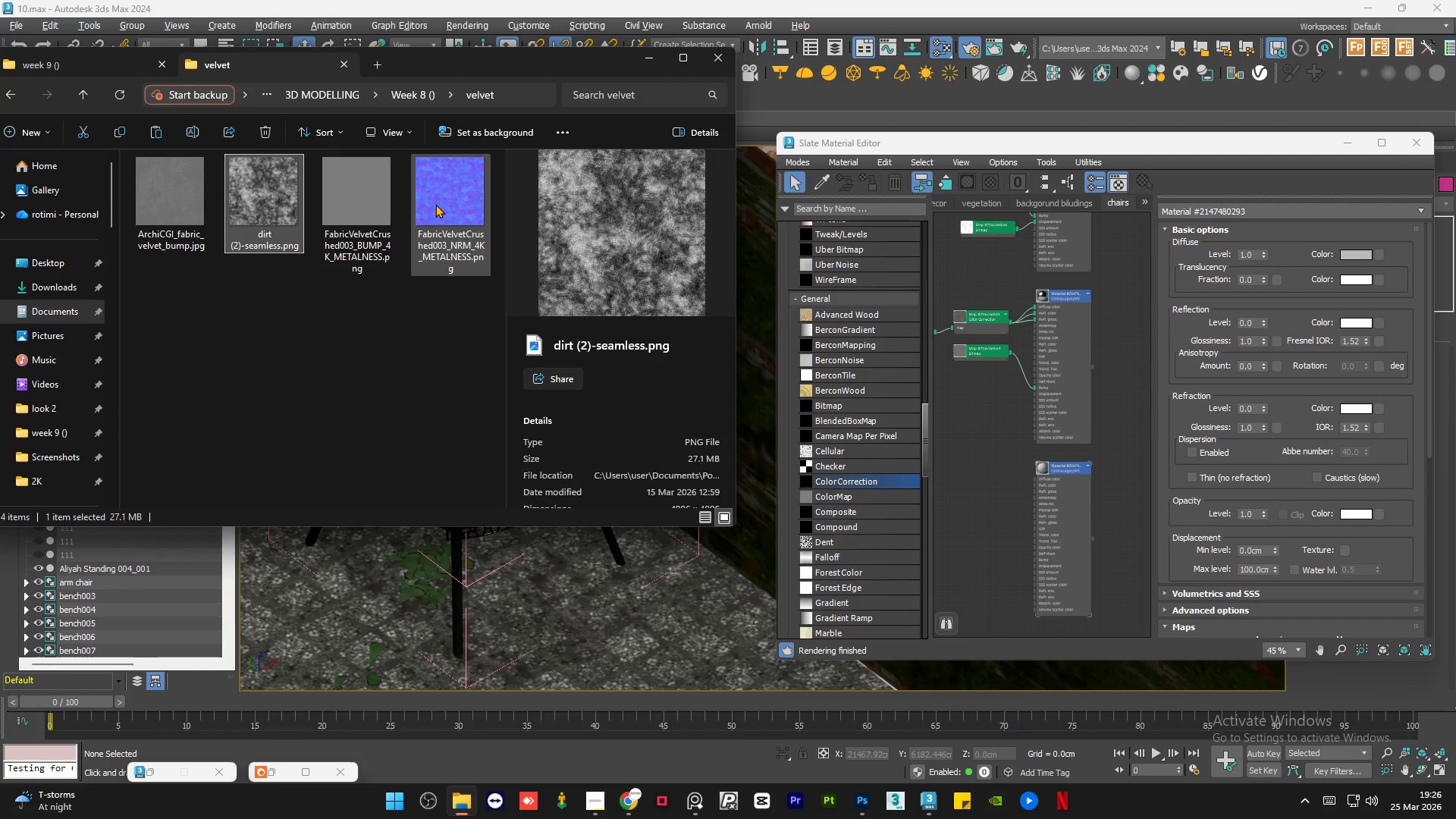 
hold_key(key=ControlLeft, duration=0.56)
left_click([435, 204])
 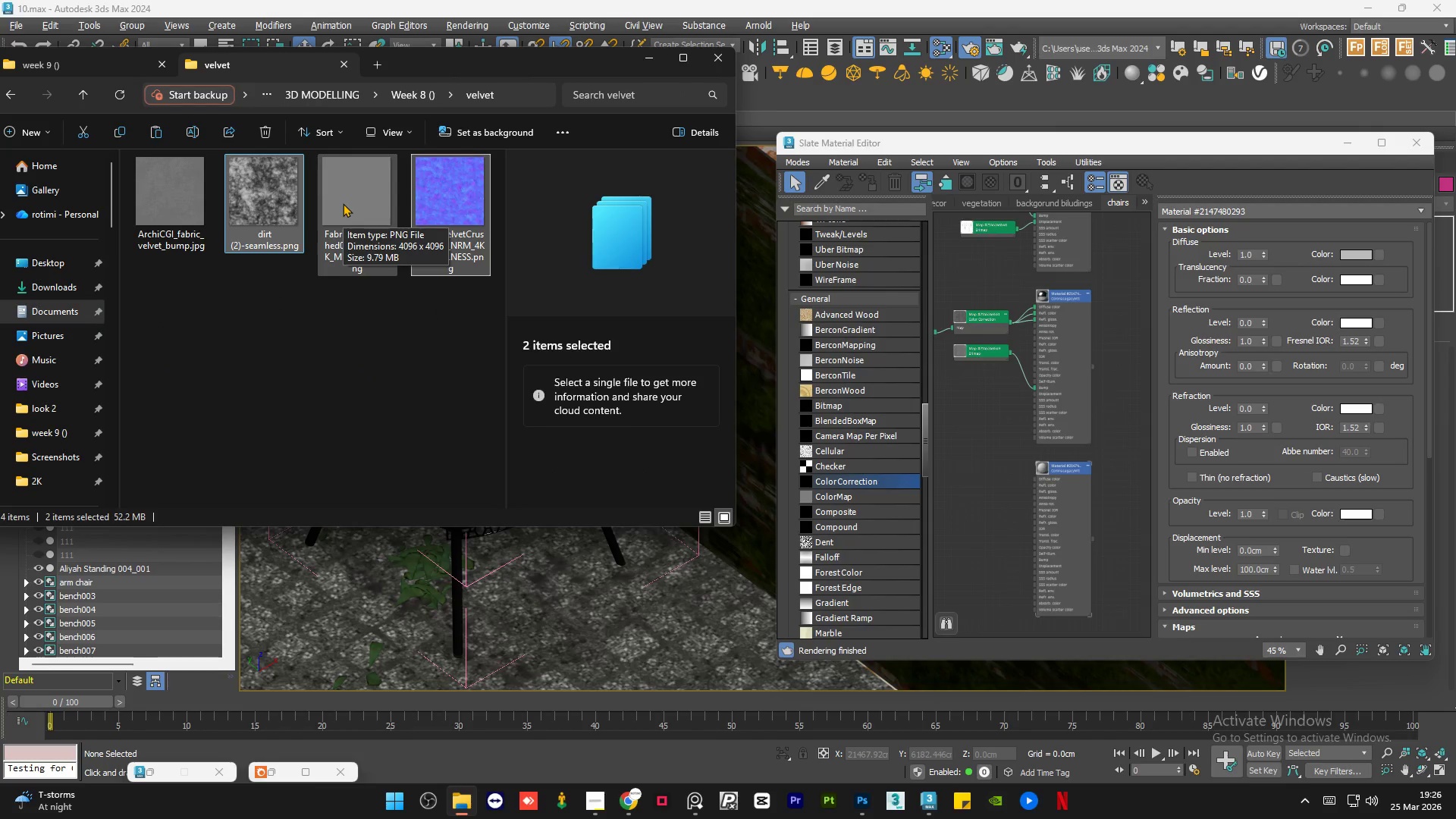 
double_click([343, 203])
 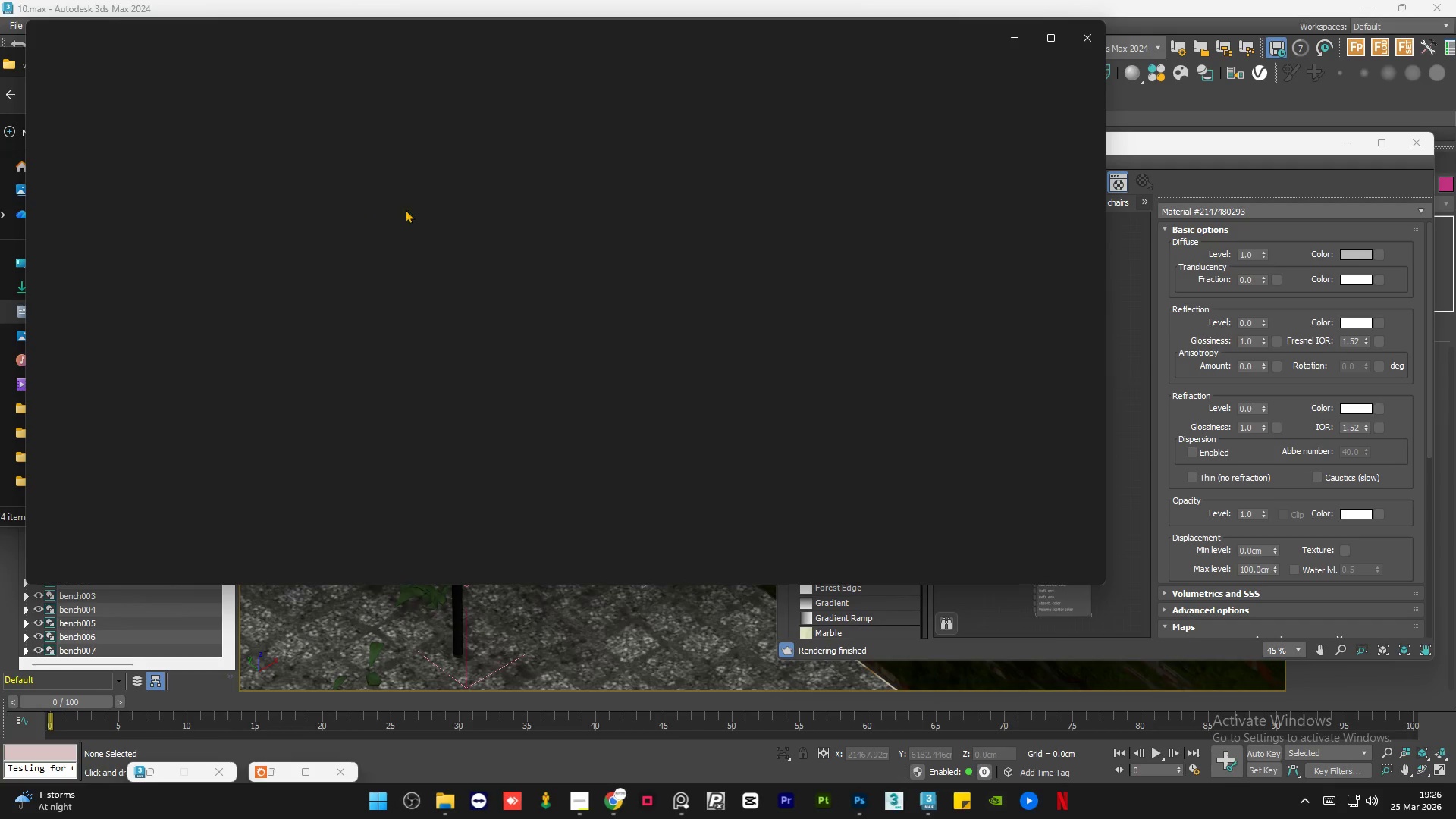 
scroll: coordinate [550, 231], scroll_direction: up, amount: 19.0
 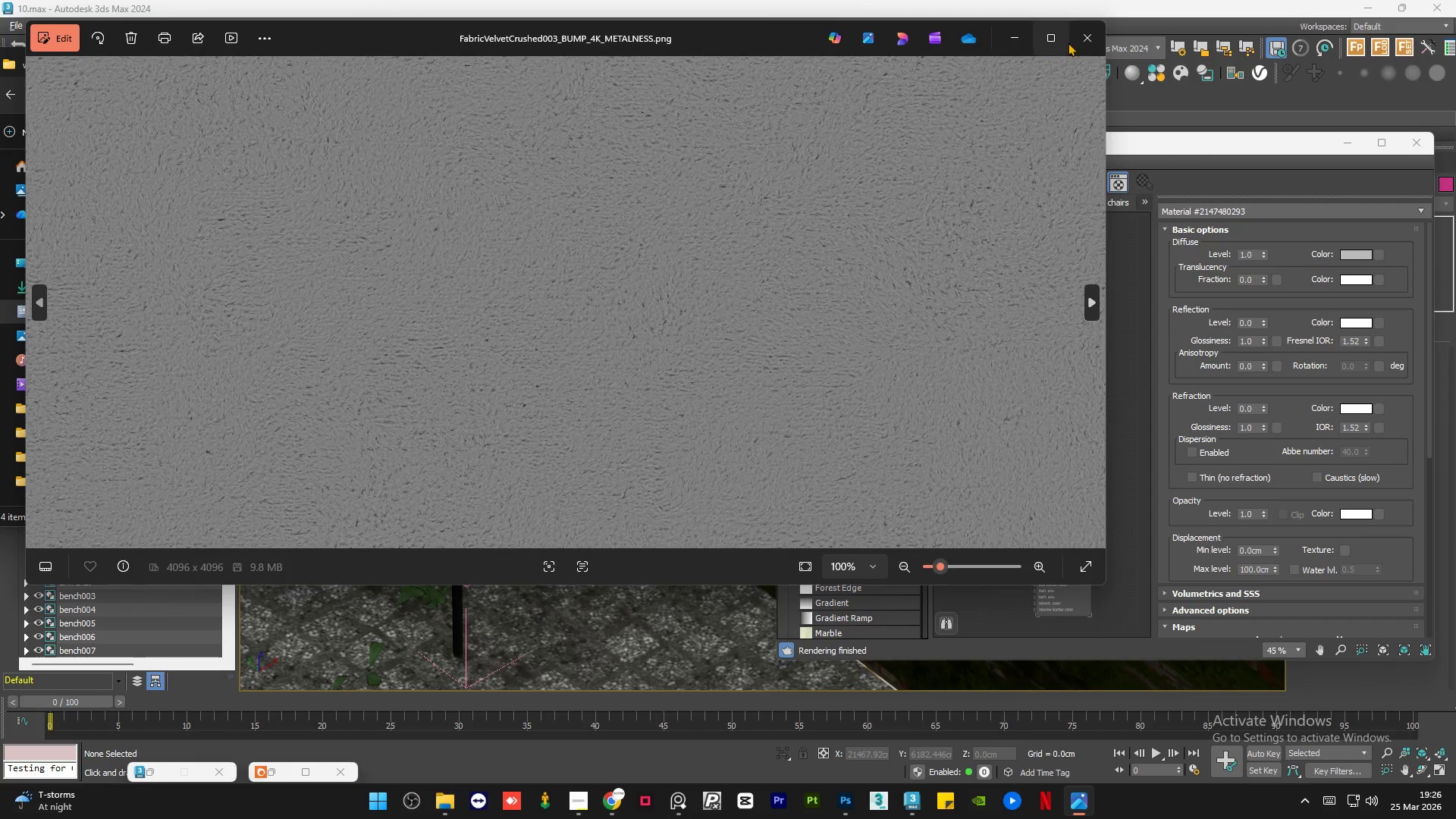 
left_click([1081, 38])
 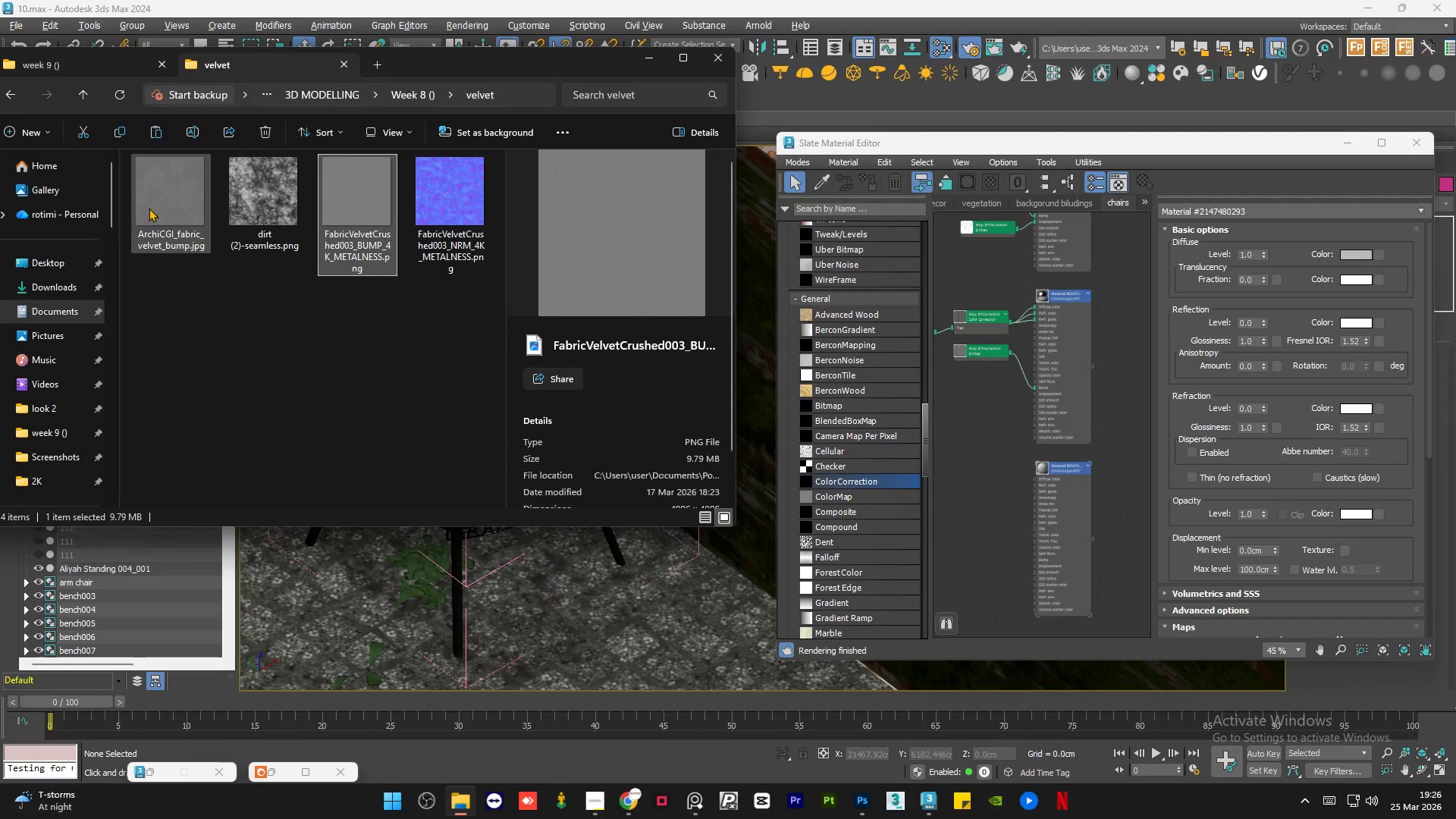 
left_click([163, 205])
 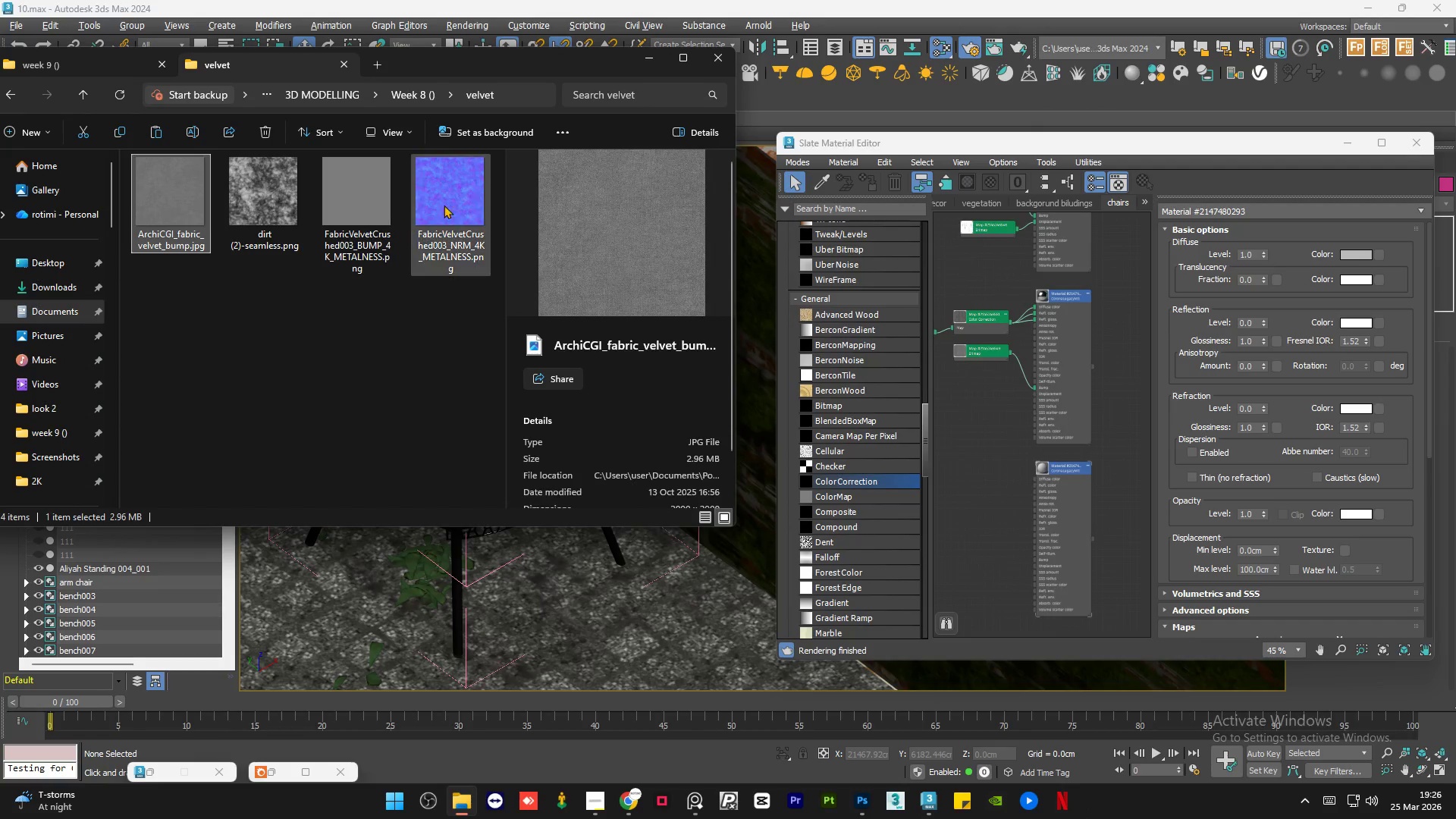 
hold_key(key=ControlLeft, duration=0.61)
left_click([465, 197])
 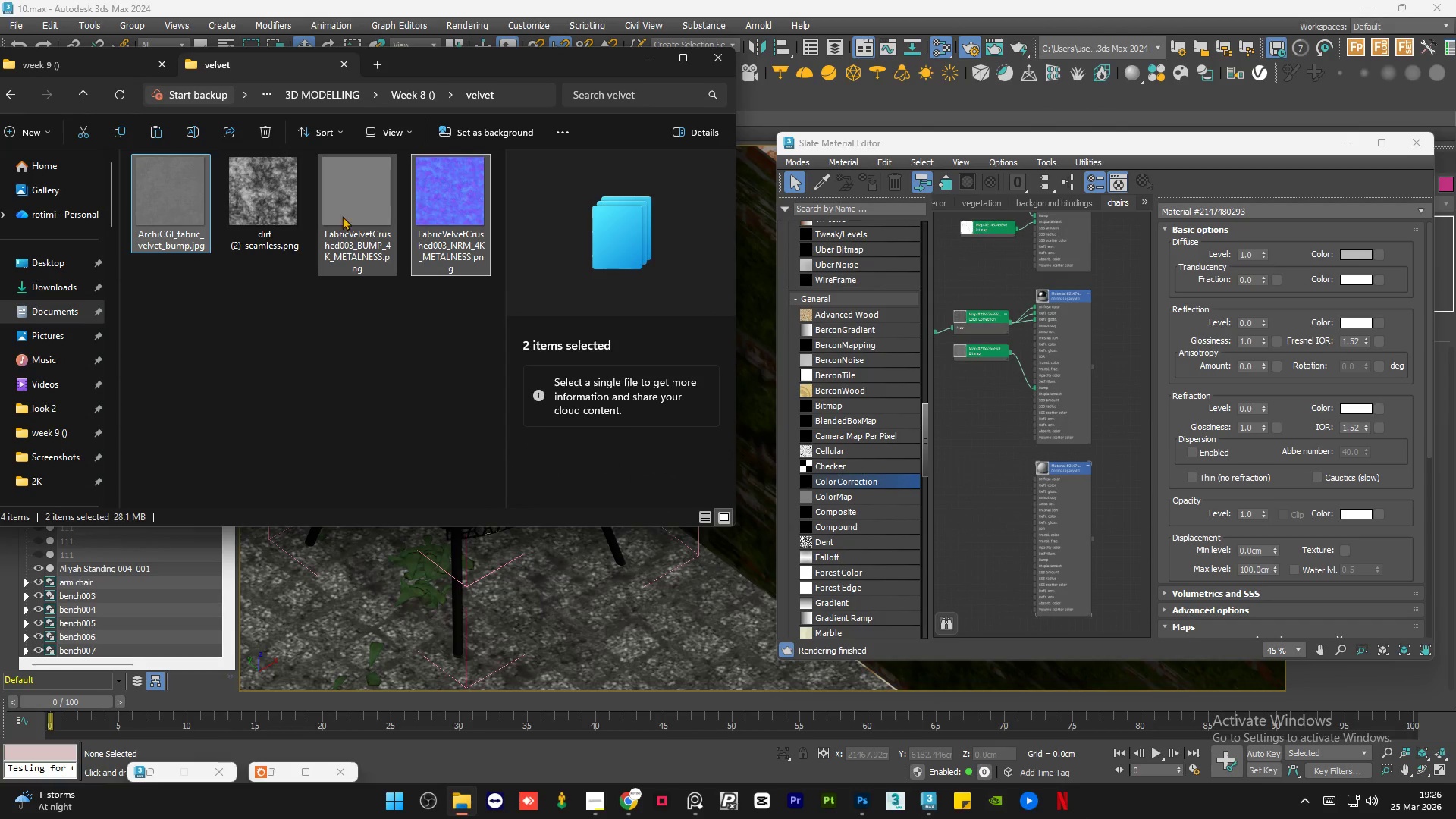 
hold_key(key=ControlLeft, duration=0.53)
left_click([259, 209])
 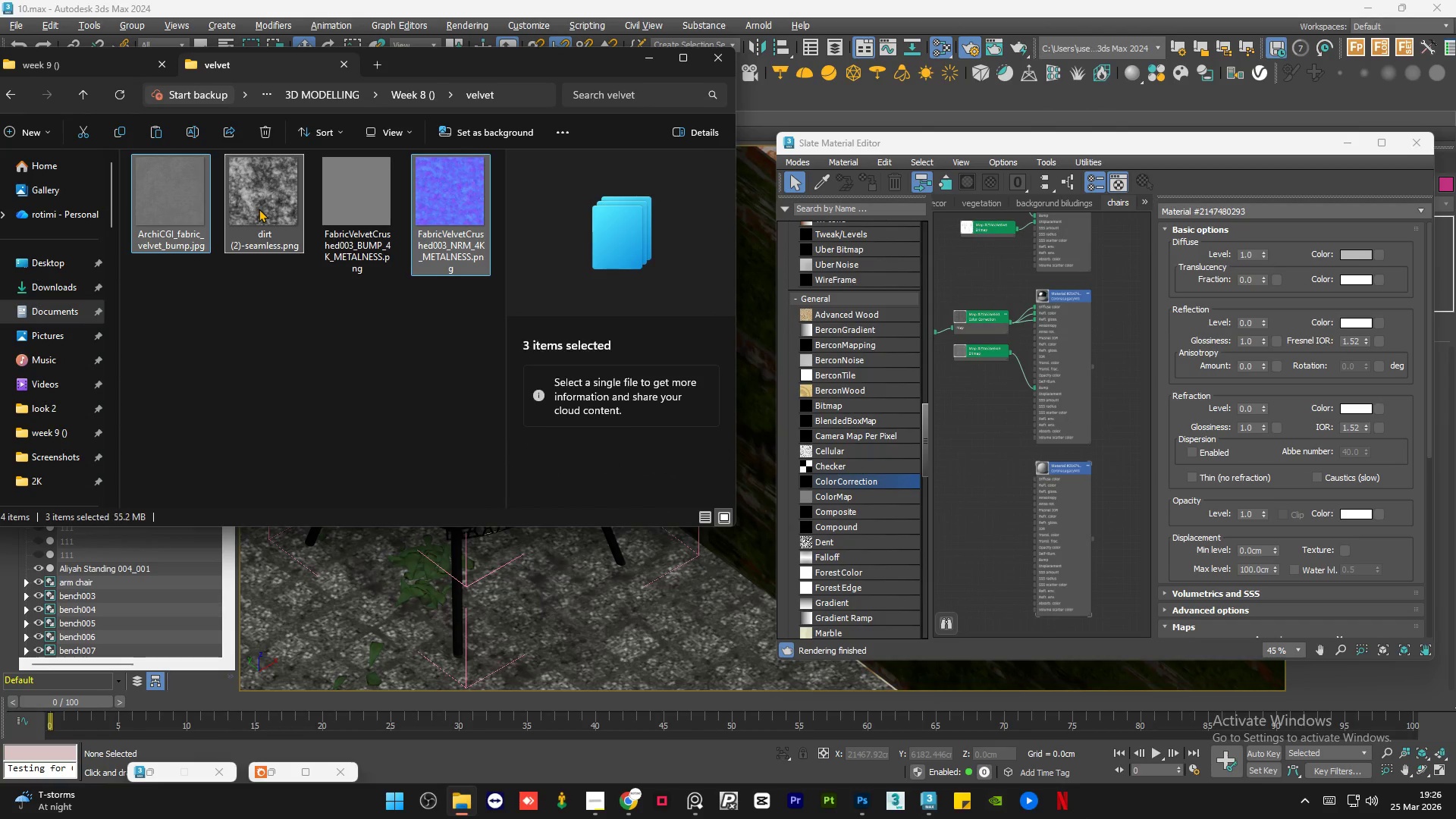 
key(Control+C)
 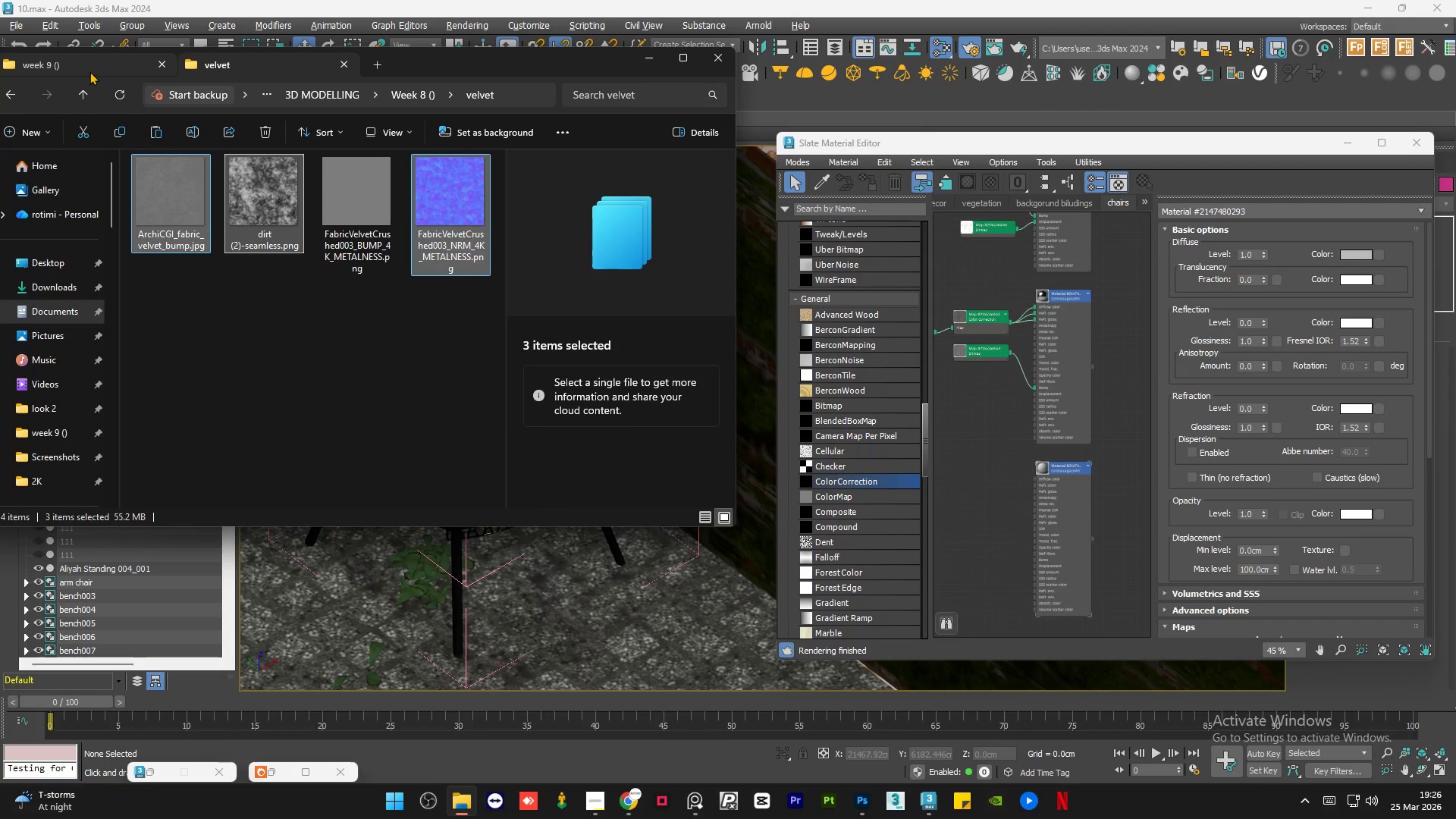 
left_click([89, 70])
 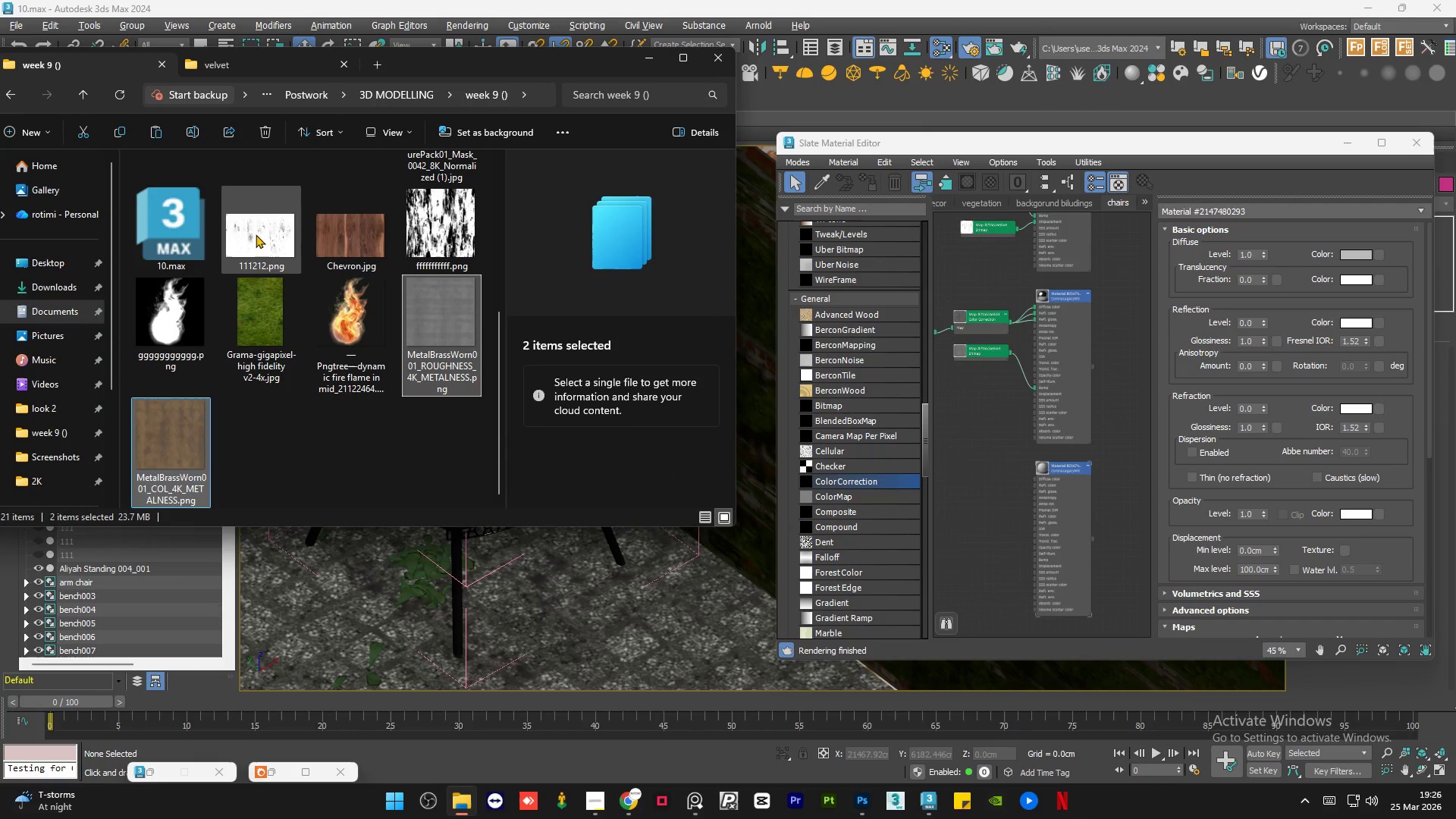 
scroll: coordinate [271, 295], scroll_direction: up, amount: 1.0
 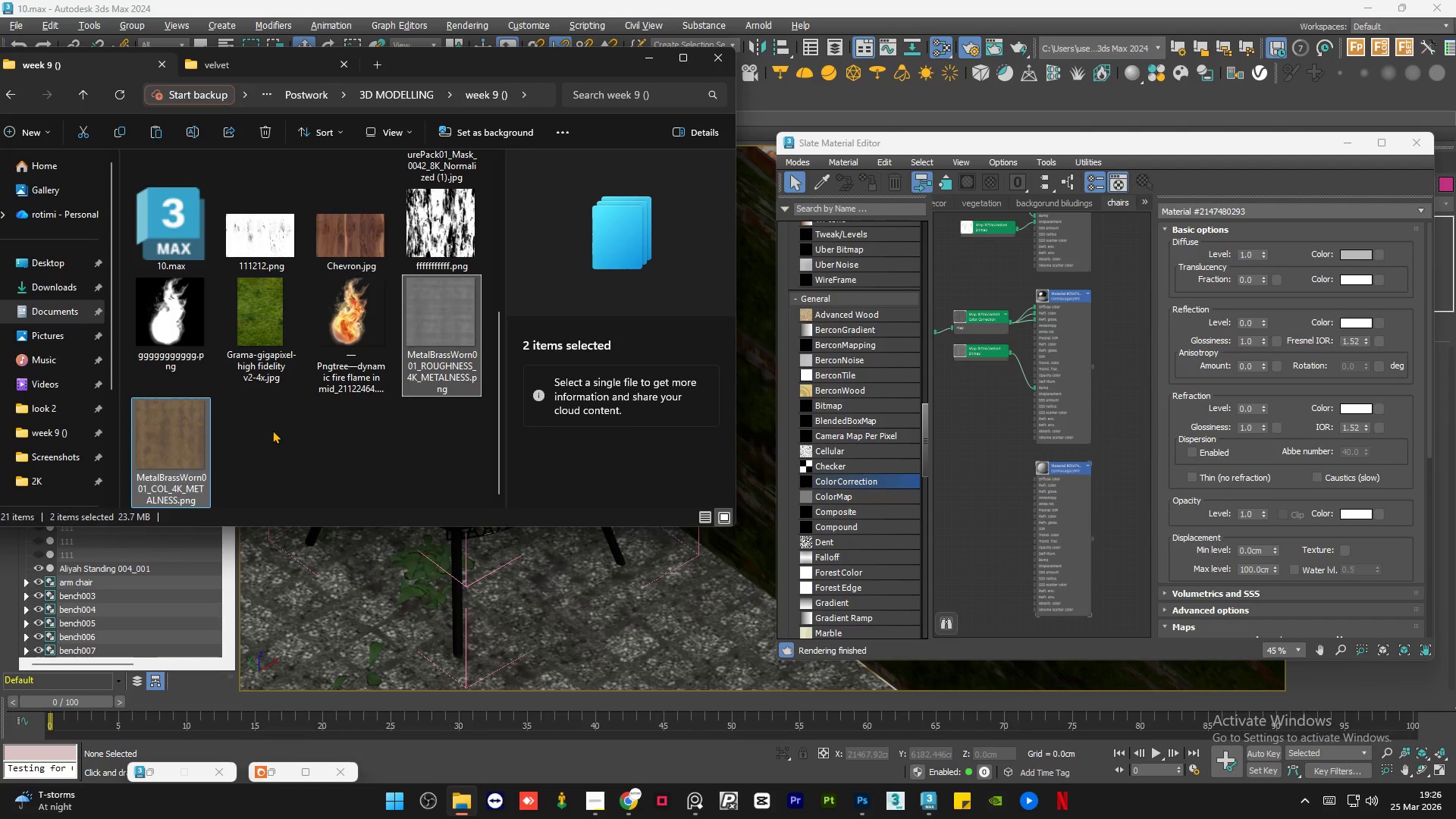 
left_click([272, 430])
 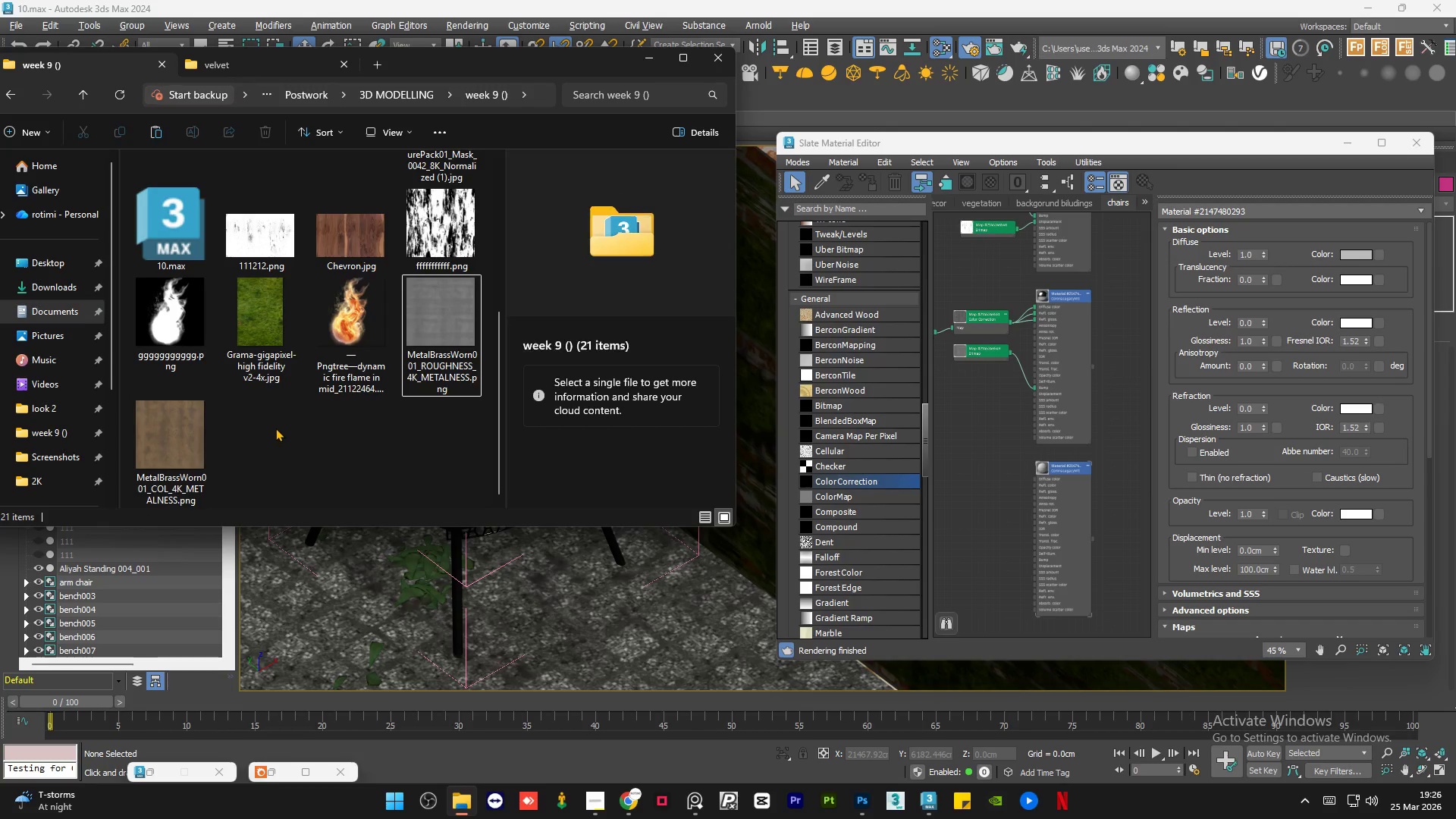 
left_click([277, 441])
 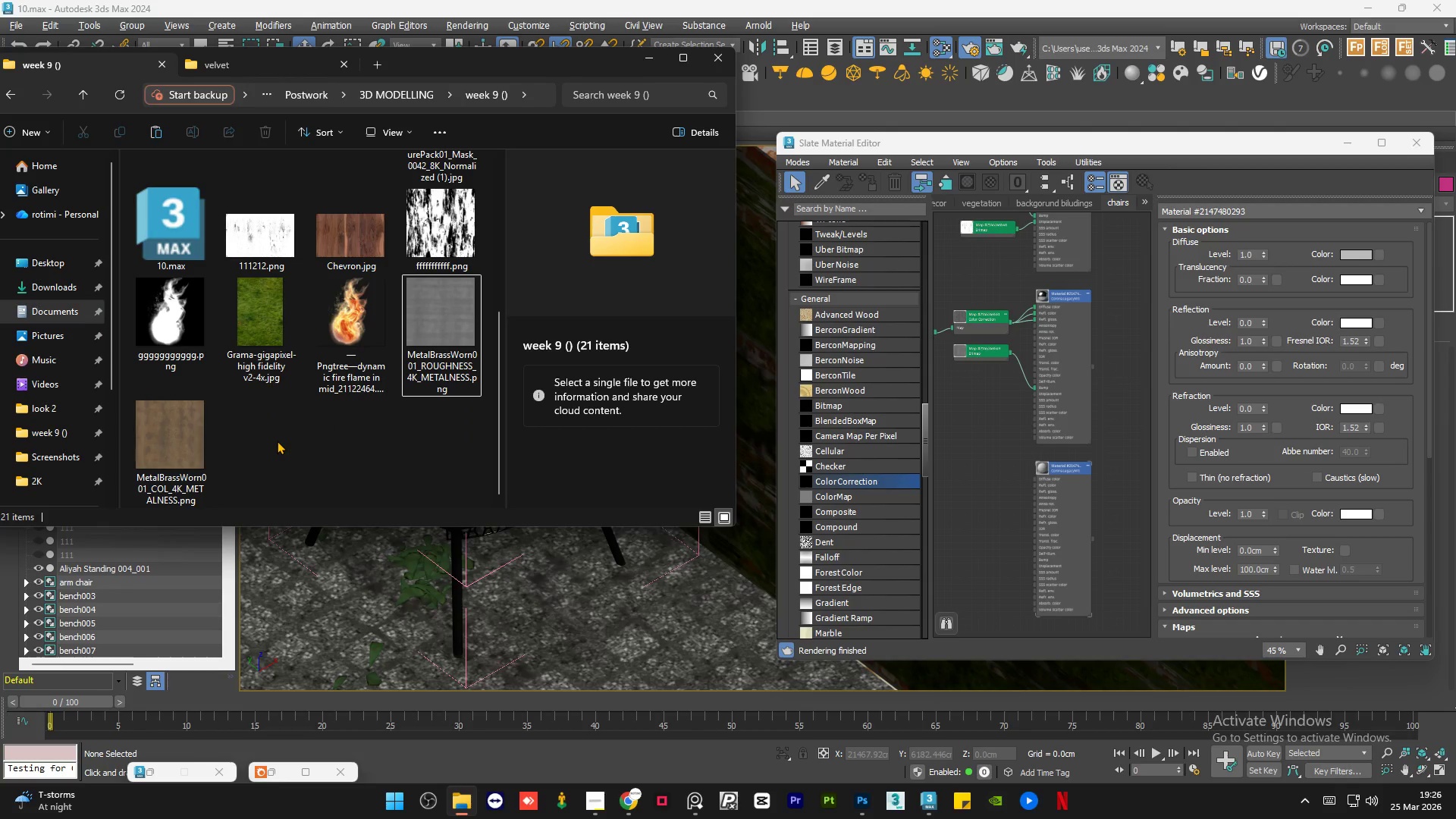 
scroll: coordinate [275, 340], scroll_direction: none, amount: 0.0
 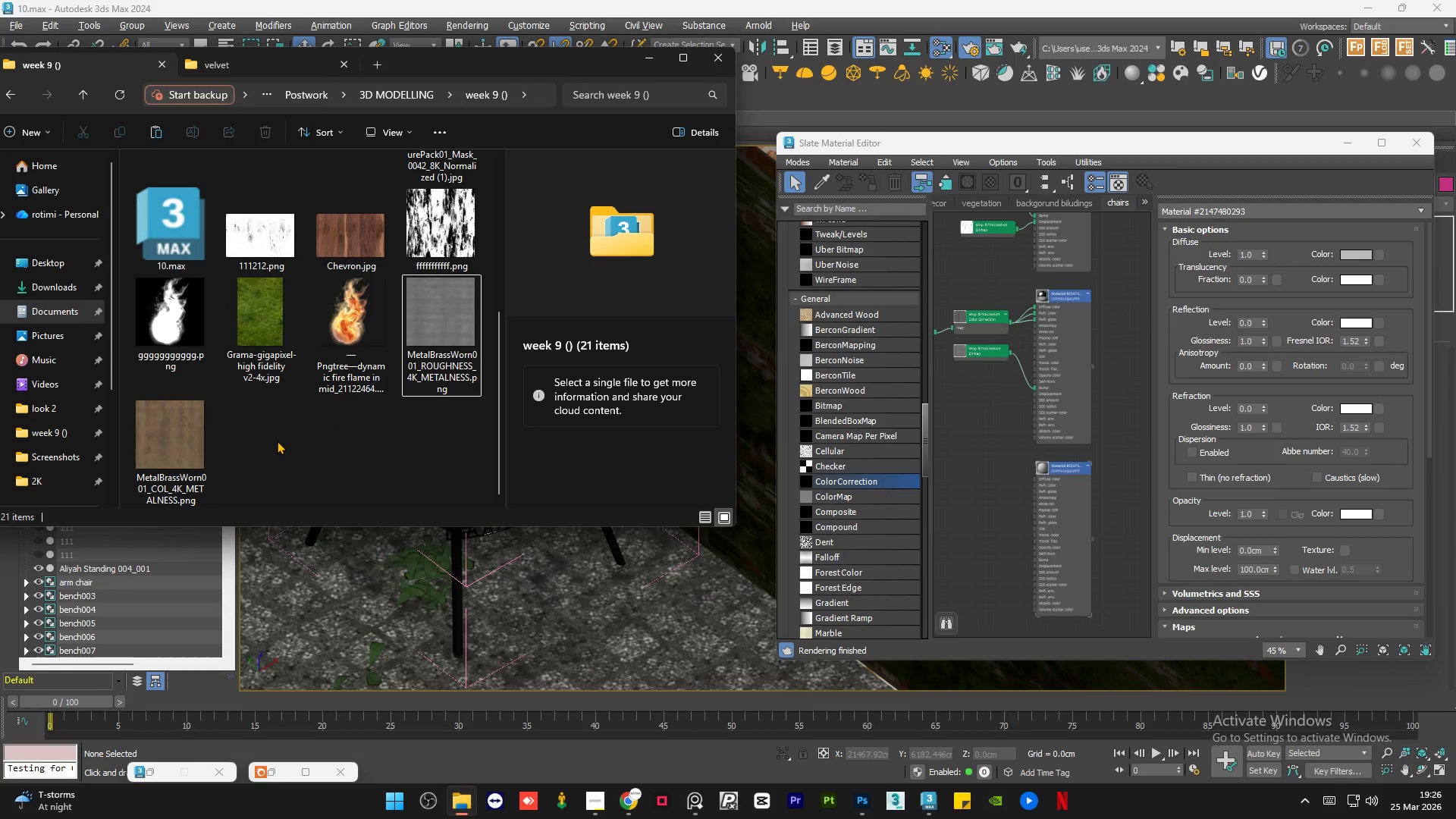 
double_click([277, 441])
 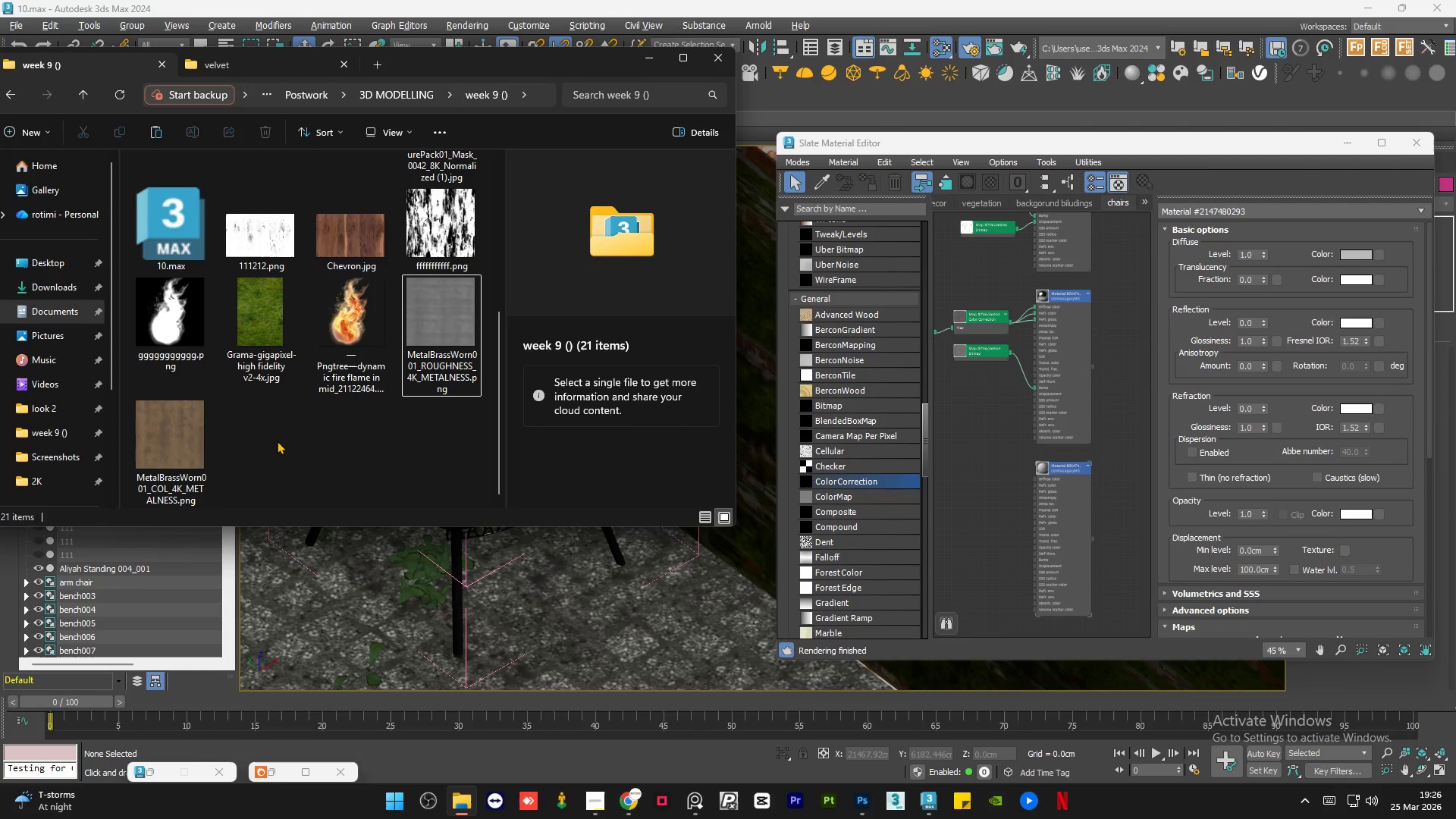 
key(Control+V)
 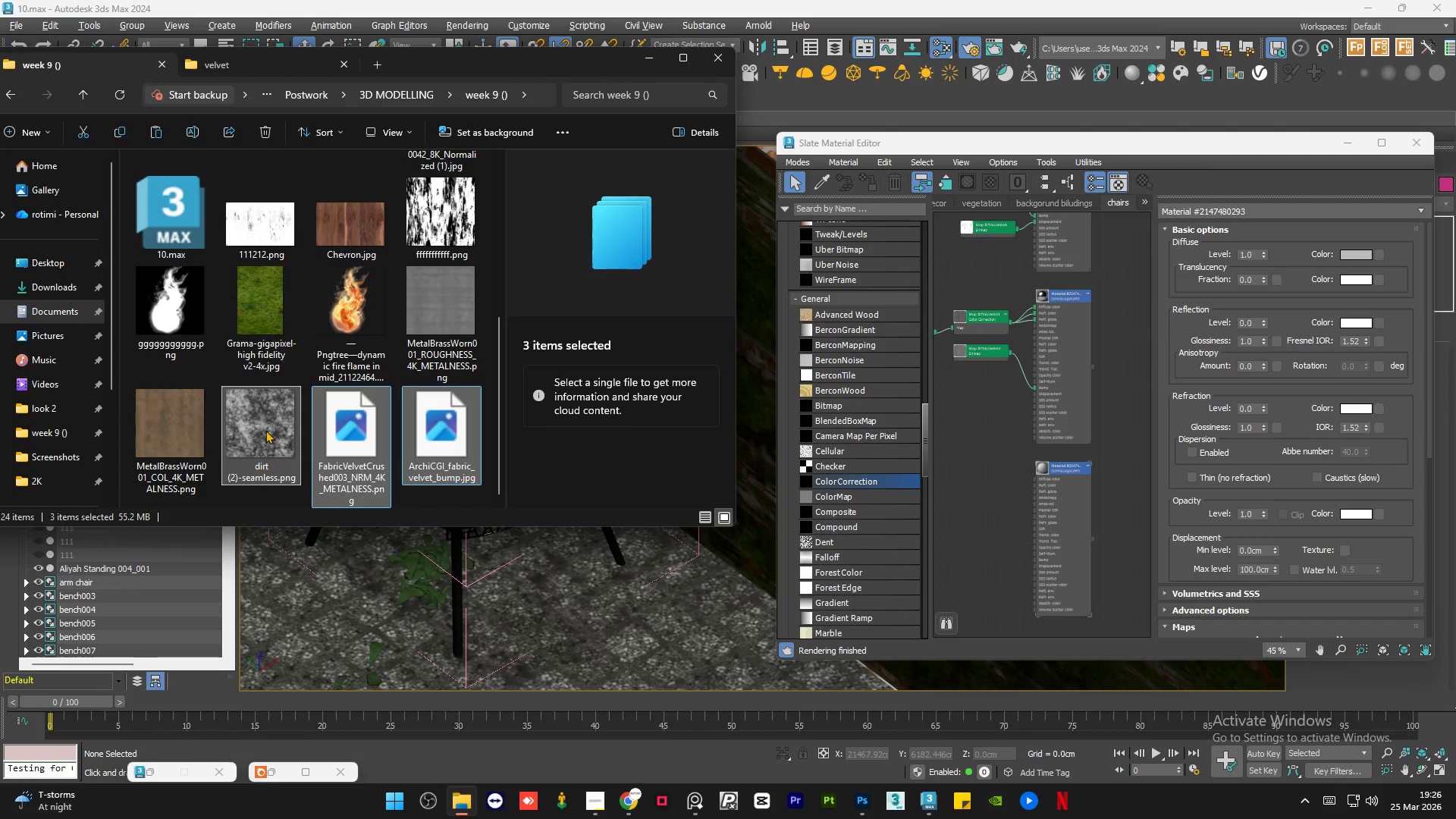 
scroll: coordinate [287, 372], scroll_direction: down, amount: 4.0
 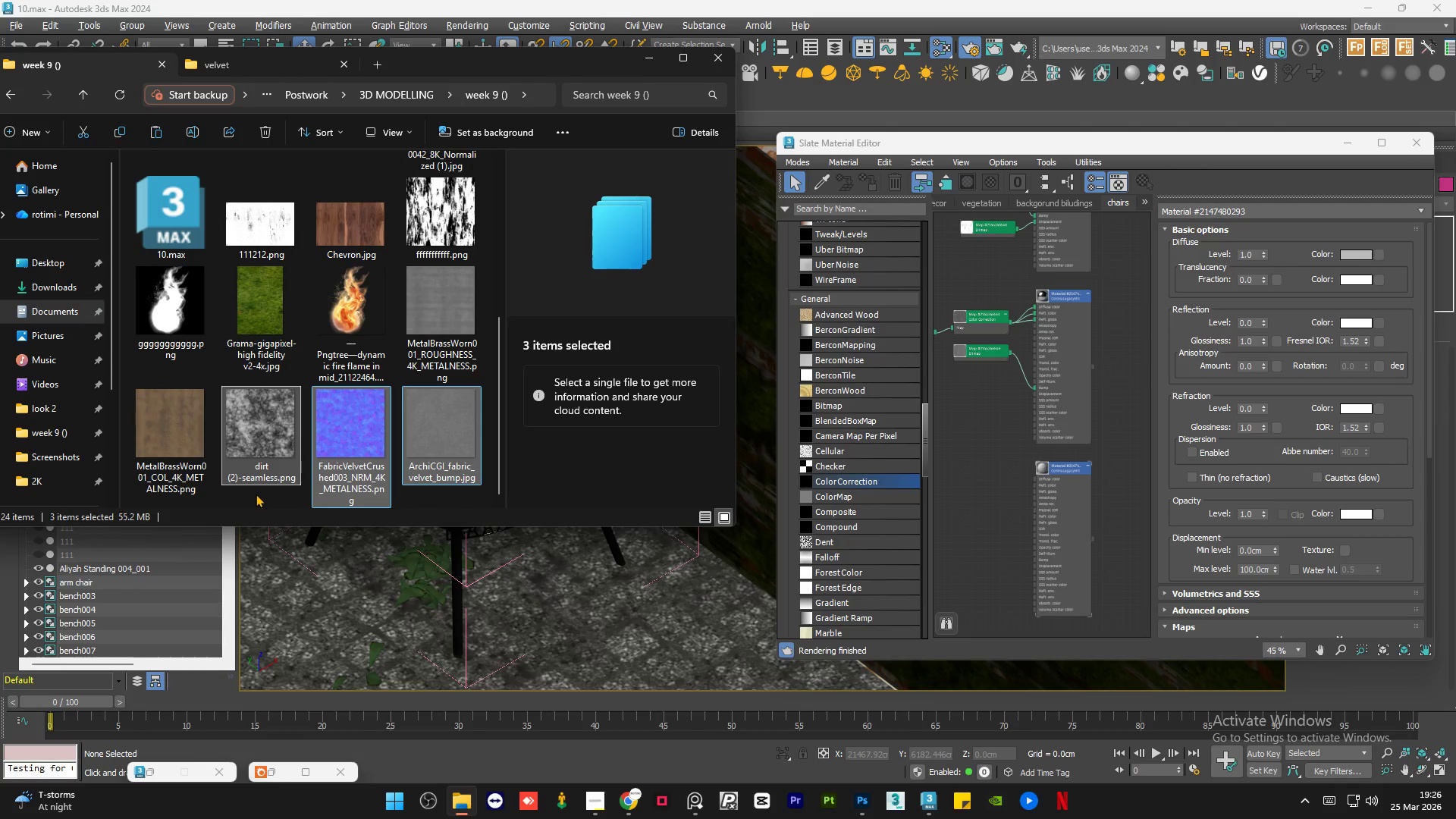 
left_click([257, 492])
 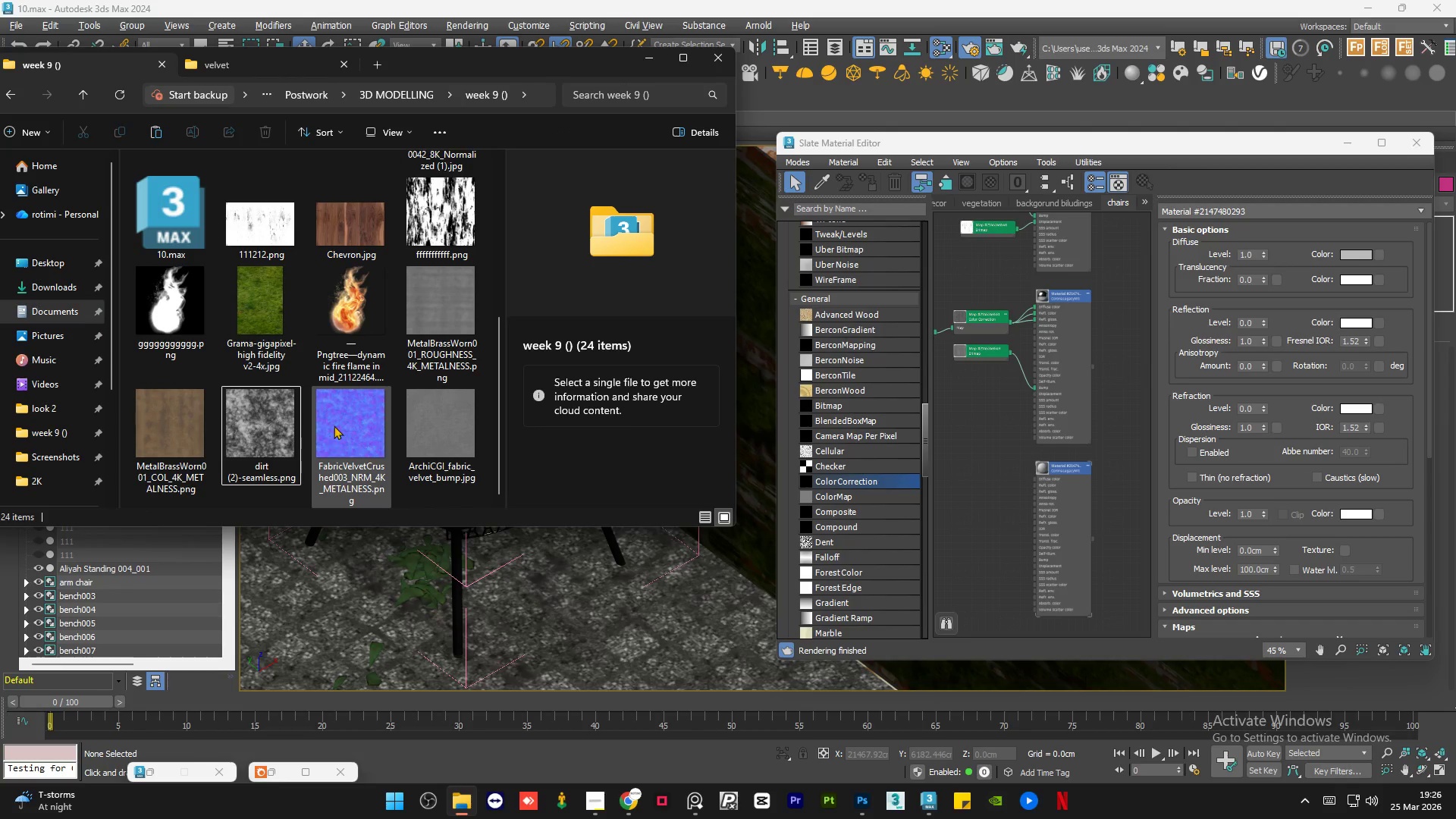 
scroll: coordinate [336, 419], scroll_direction: down, amount: 1.0
 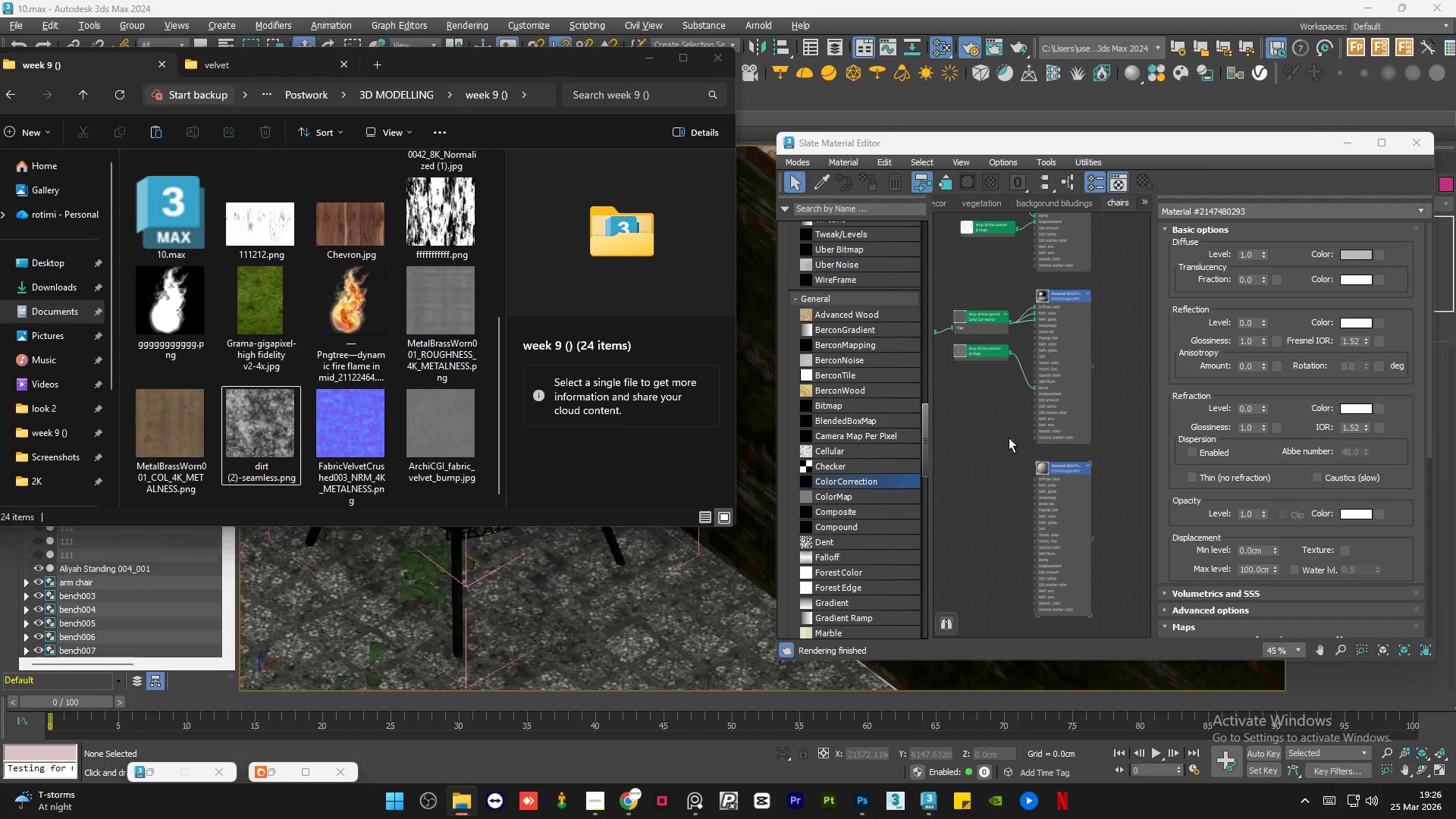 
left_click([1009, 438])
 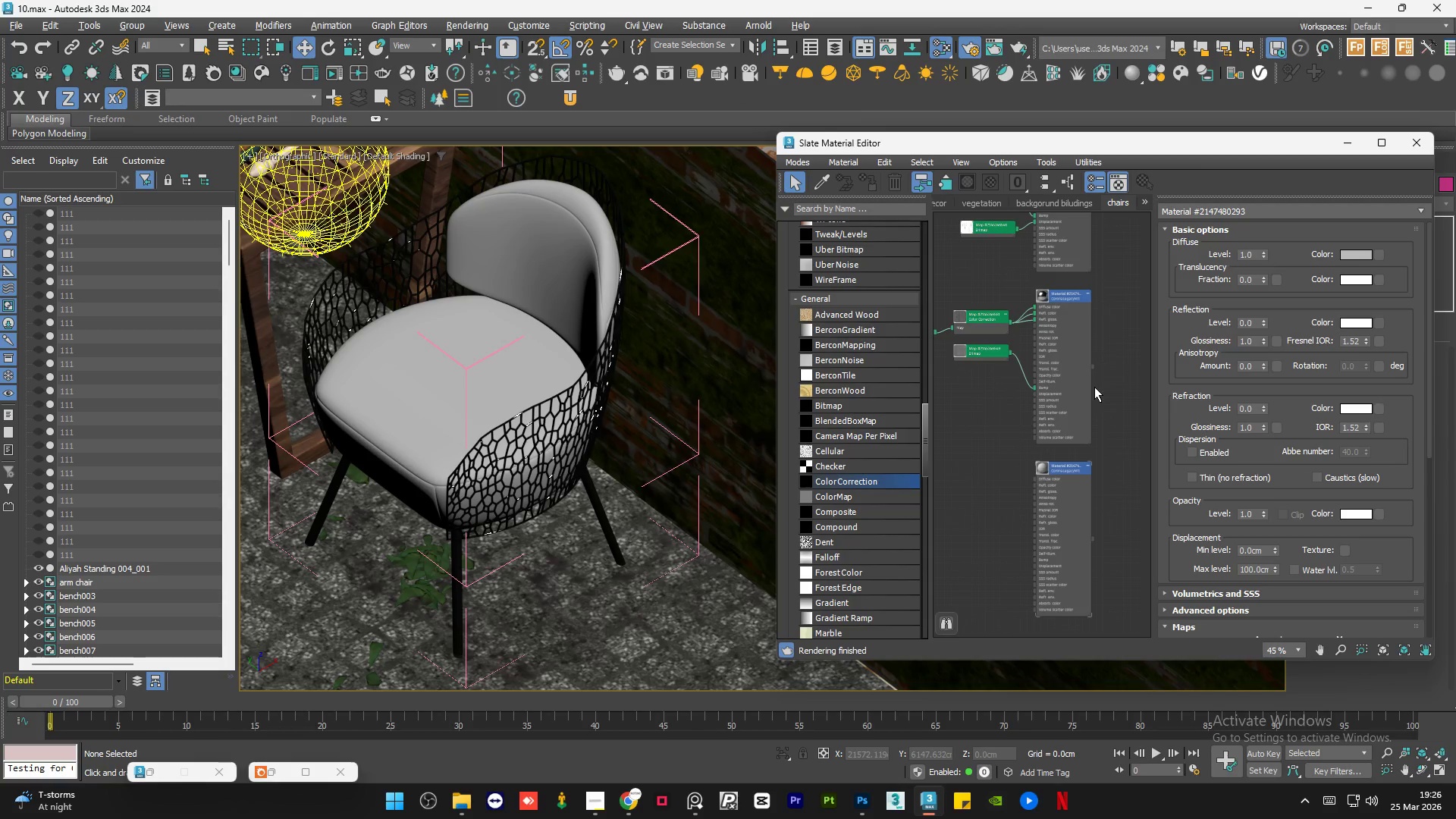 
scroll: coordinate [1094, 387], scroll_direction: down, amount: 1.0
 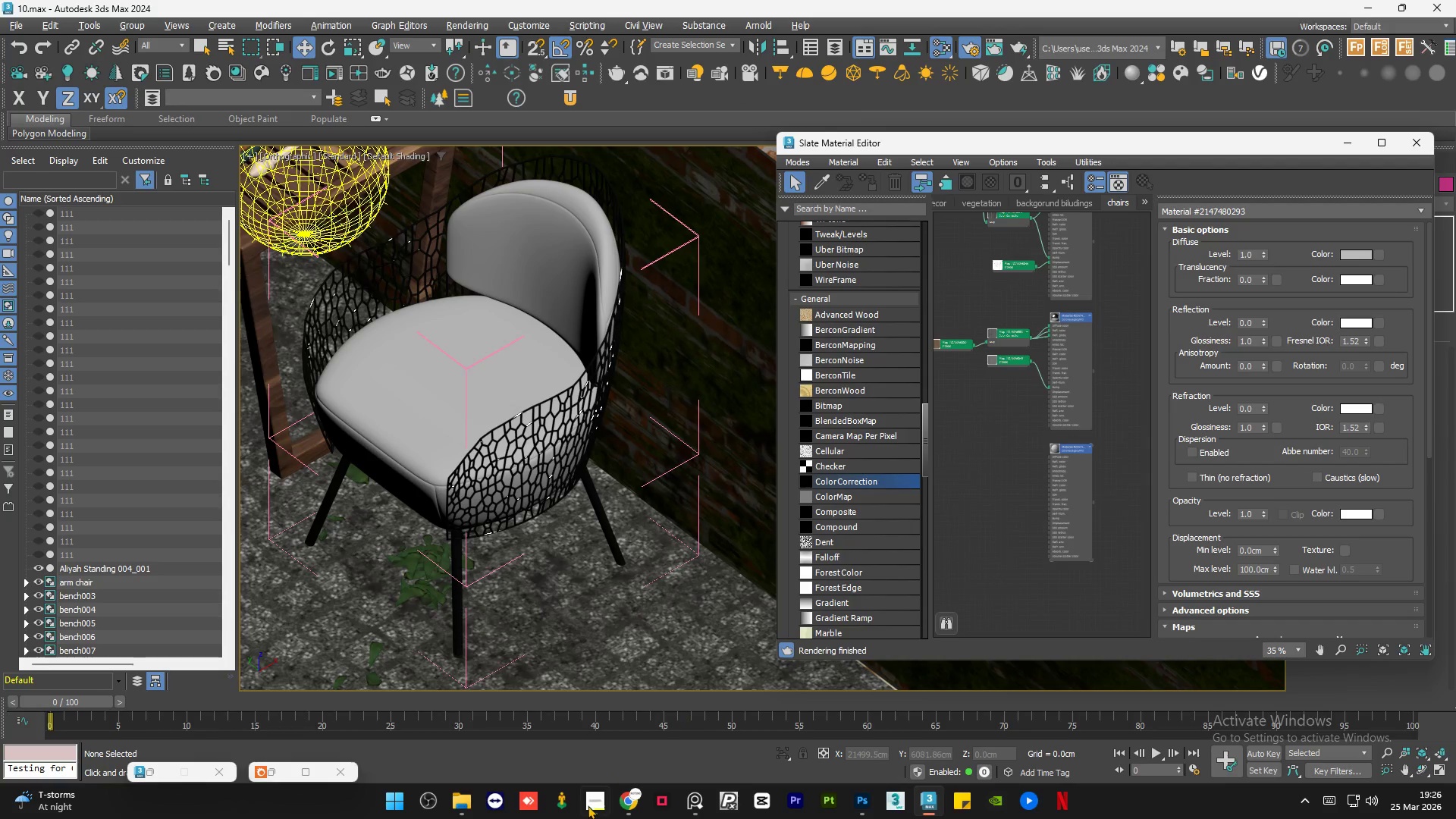 
left_click([590, 805])